 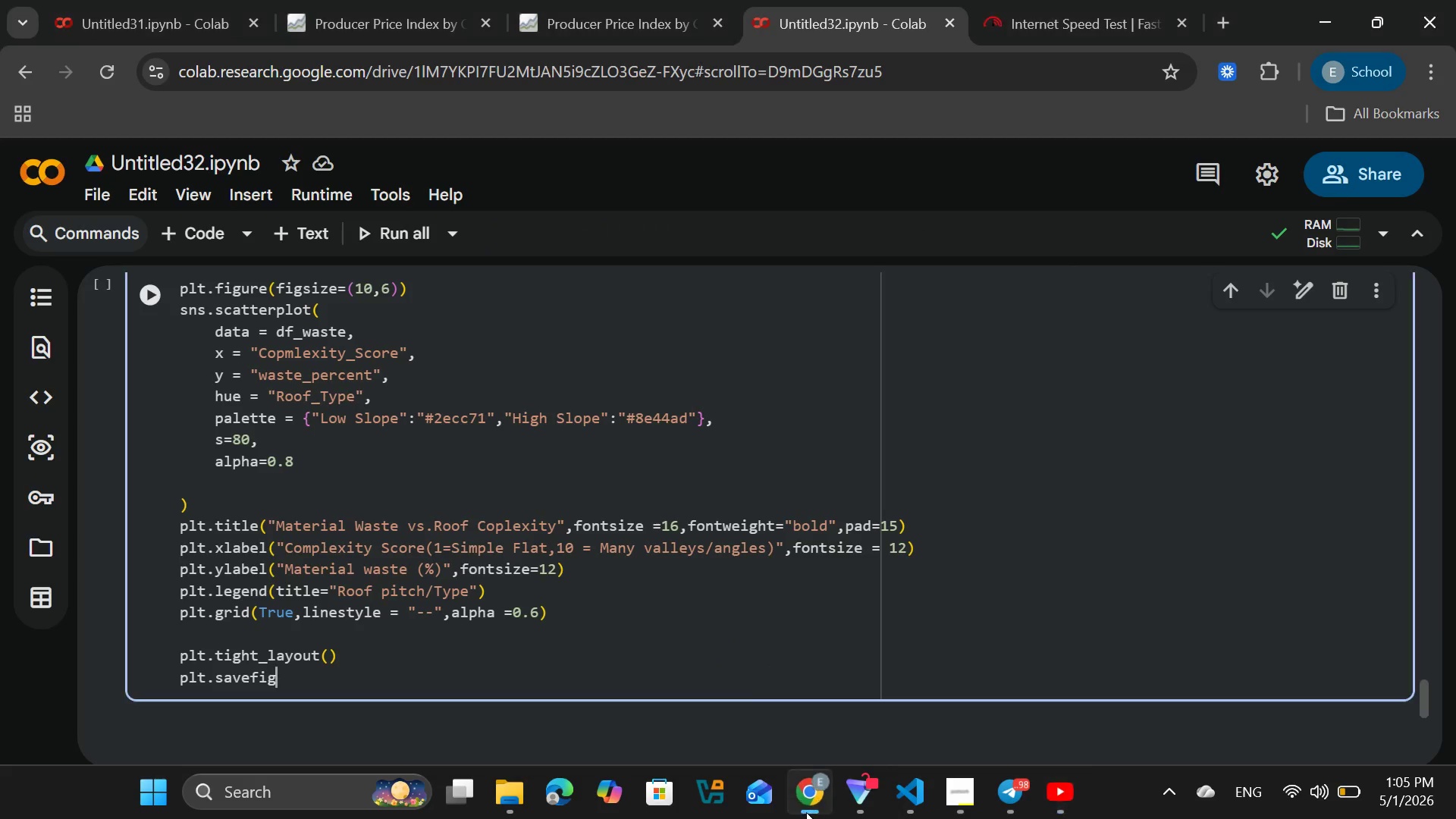 
mouse_move([633, 689])
 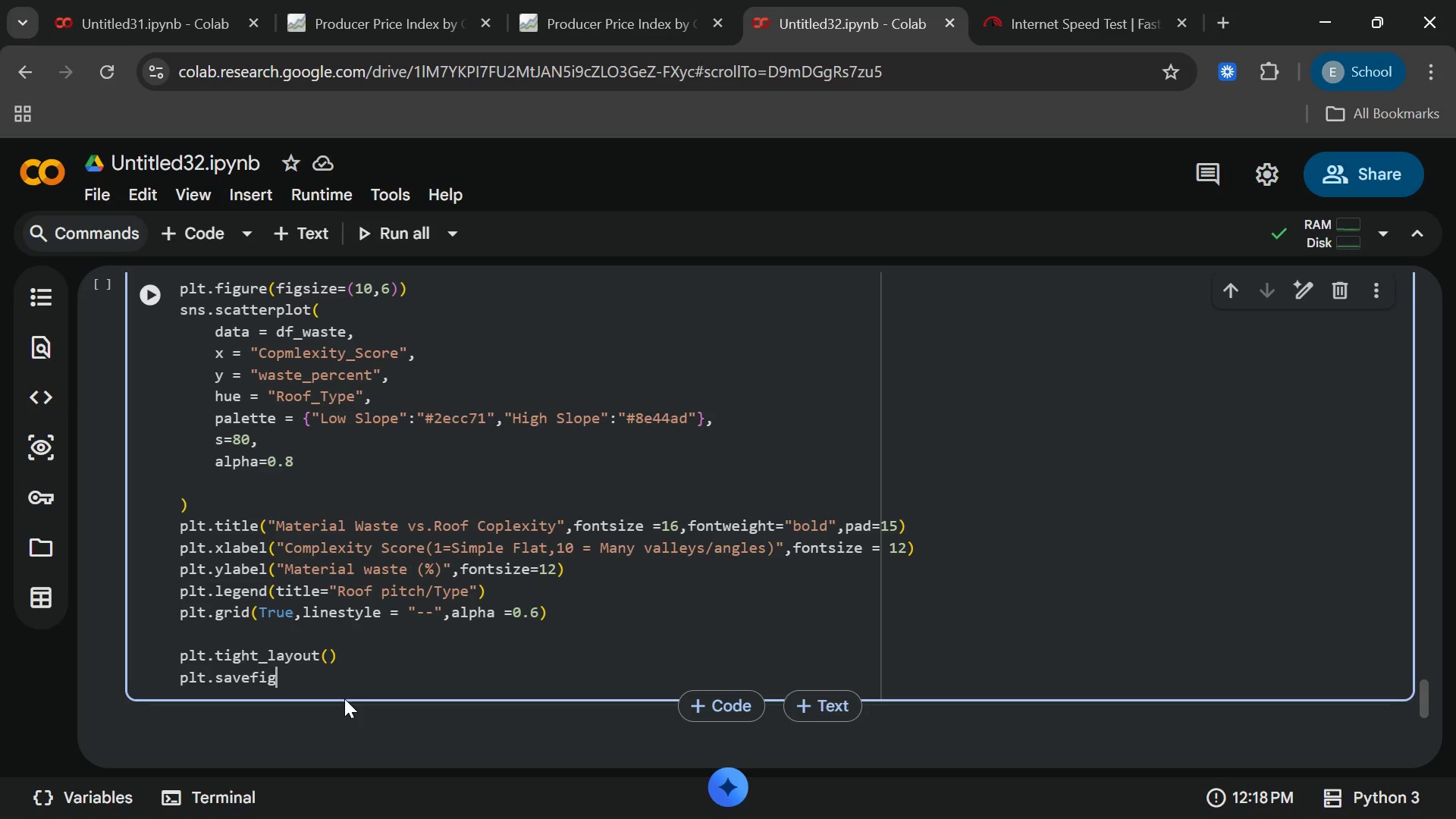 
wait(8.16)
 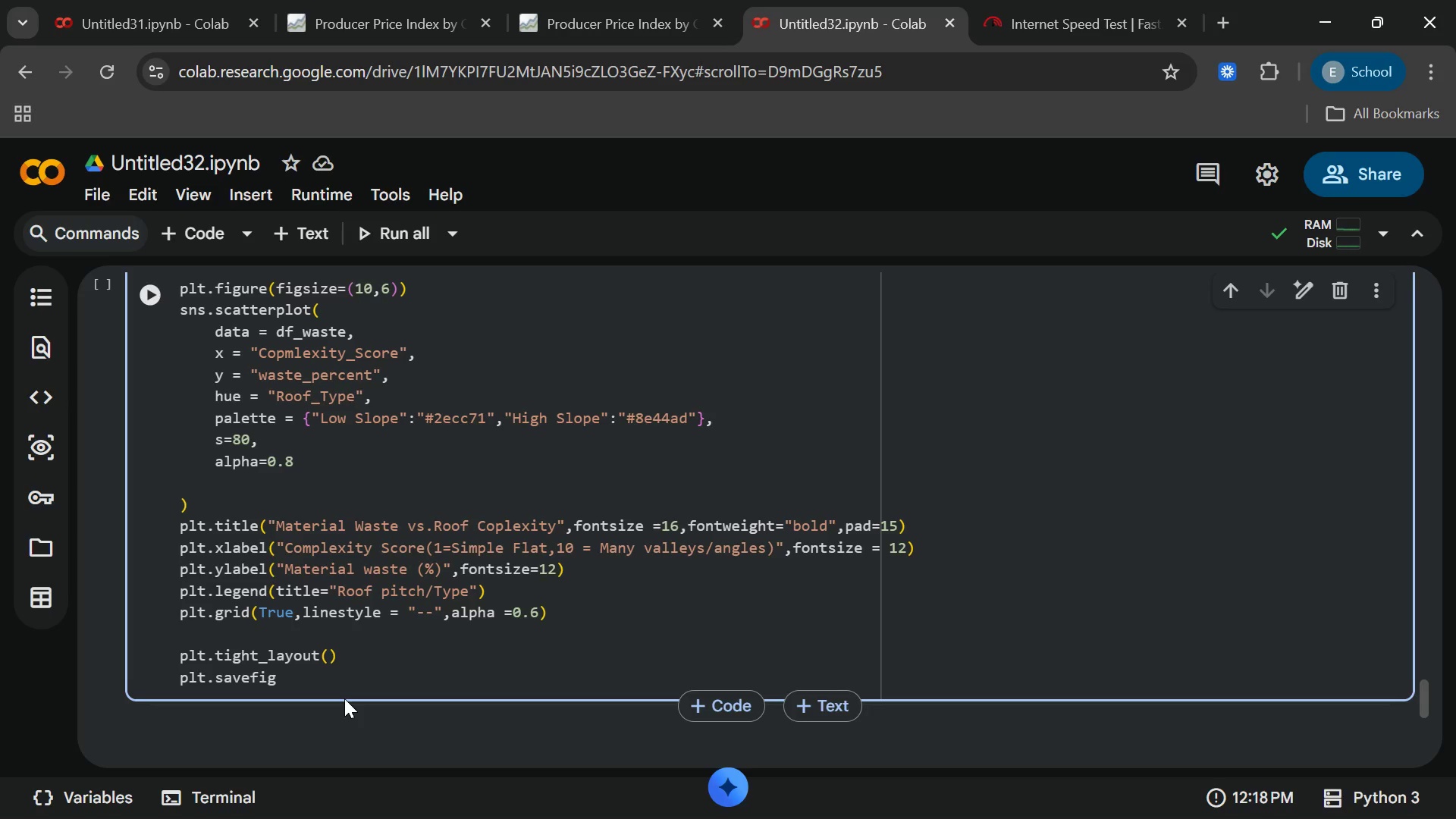 
type(("waste_analysis.png)
 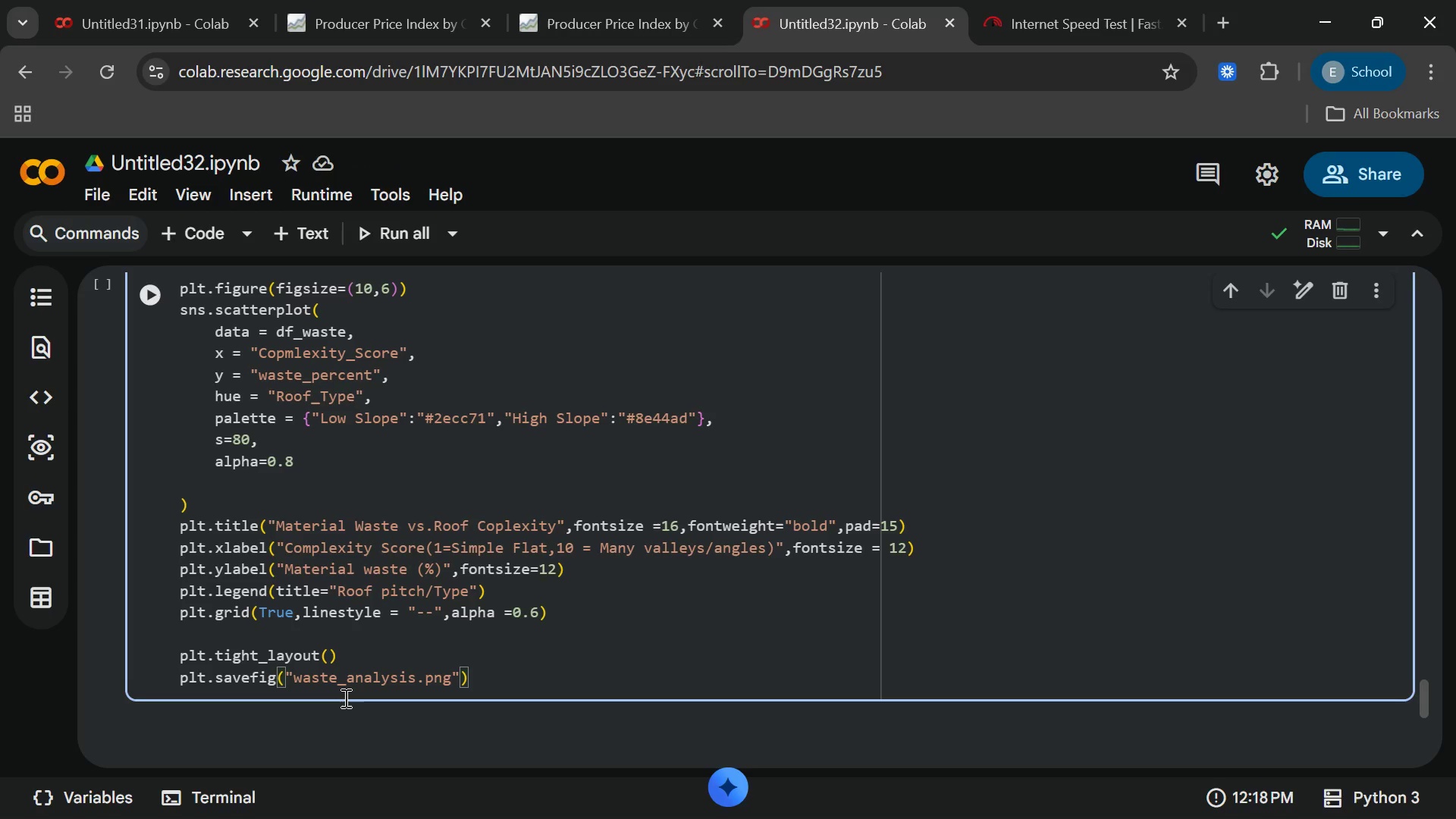 
key(ArrowRight)
 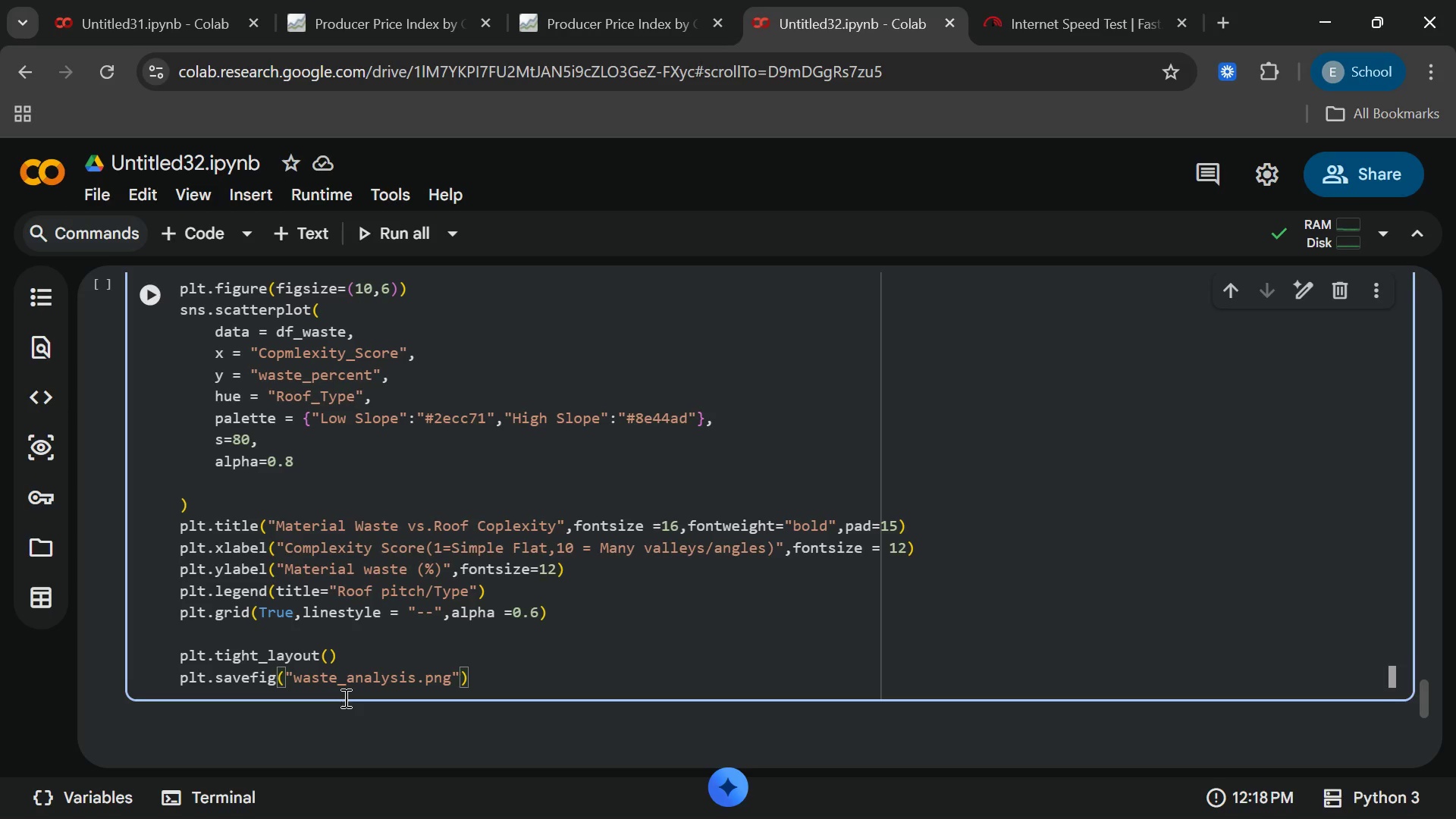 
type(,dpi = 300[End])
 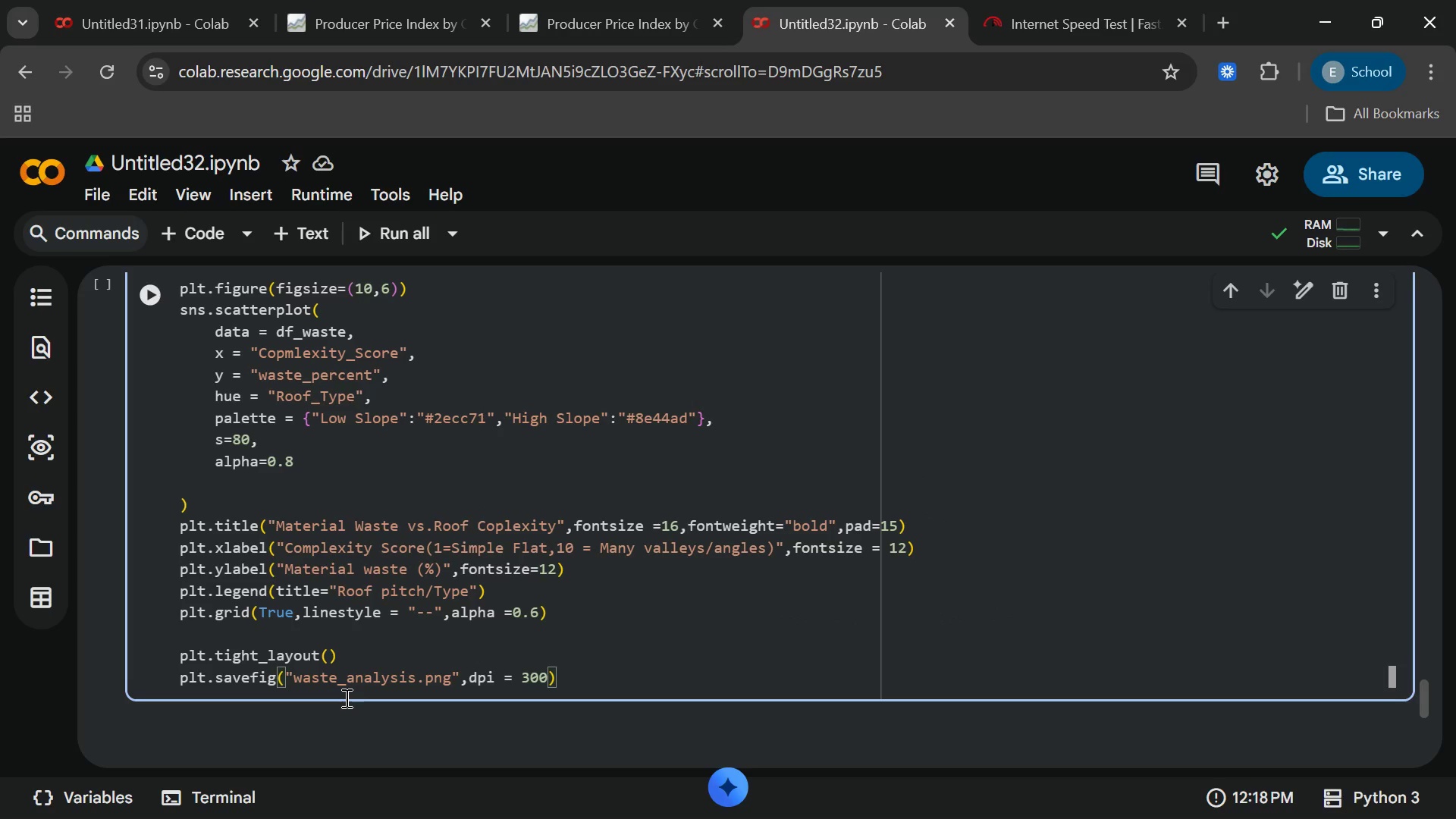 
key(Enter)
 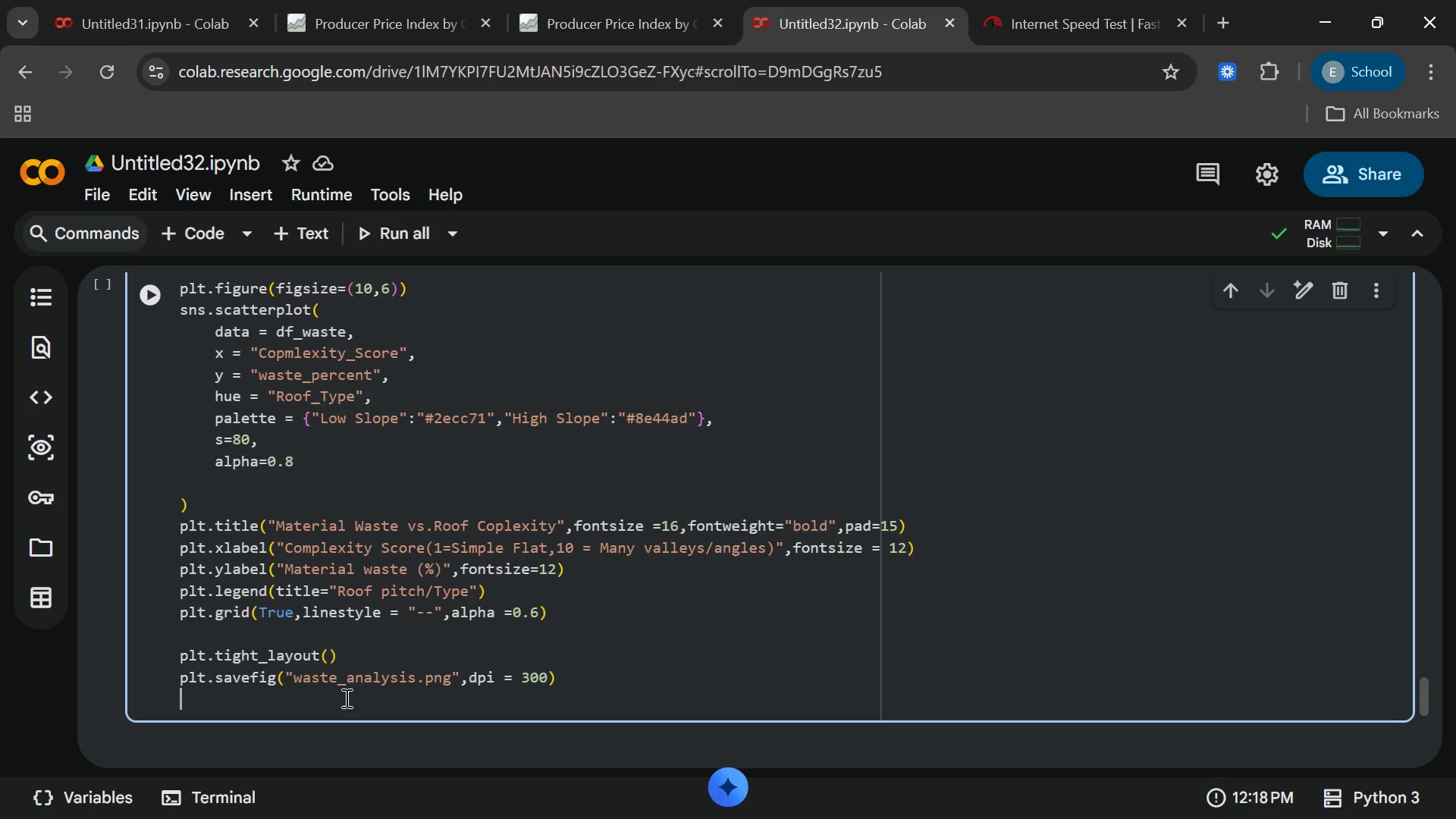 
type(plt.show([End])
 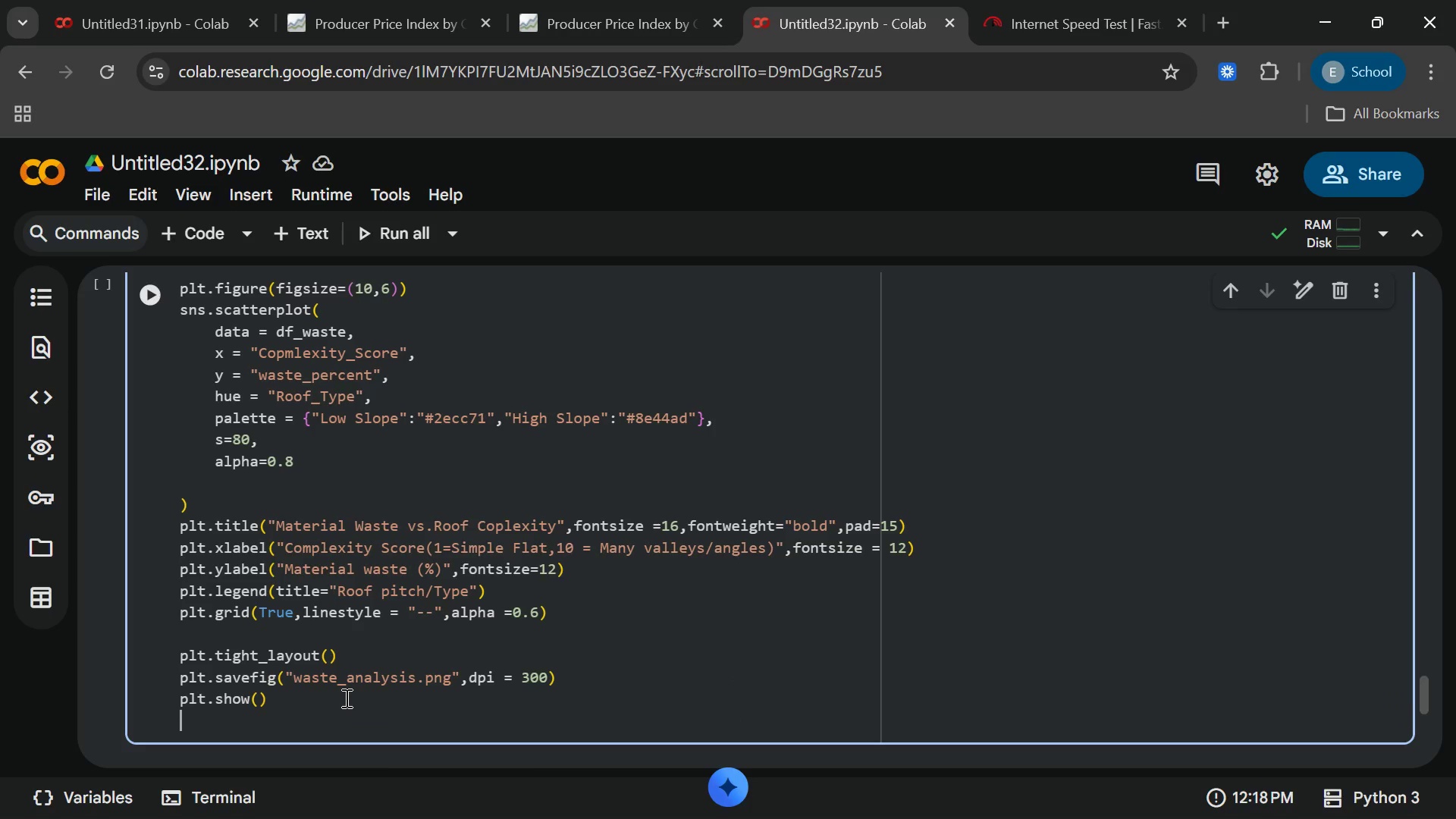 
 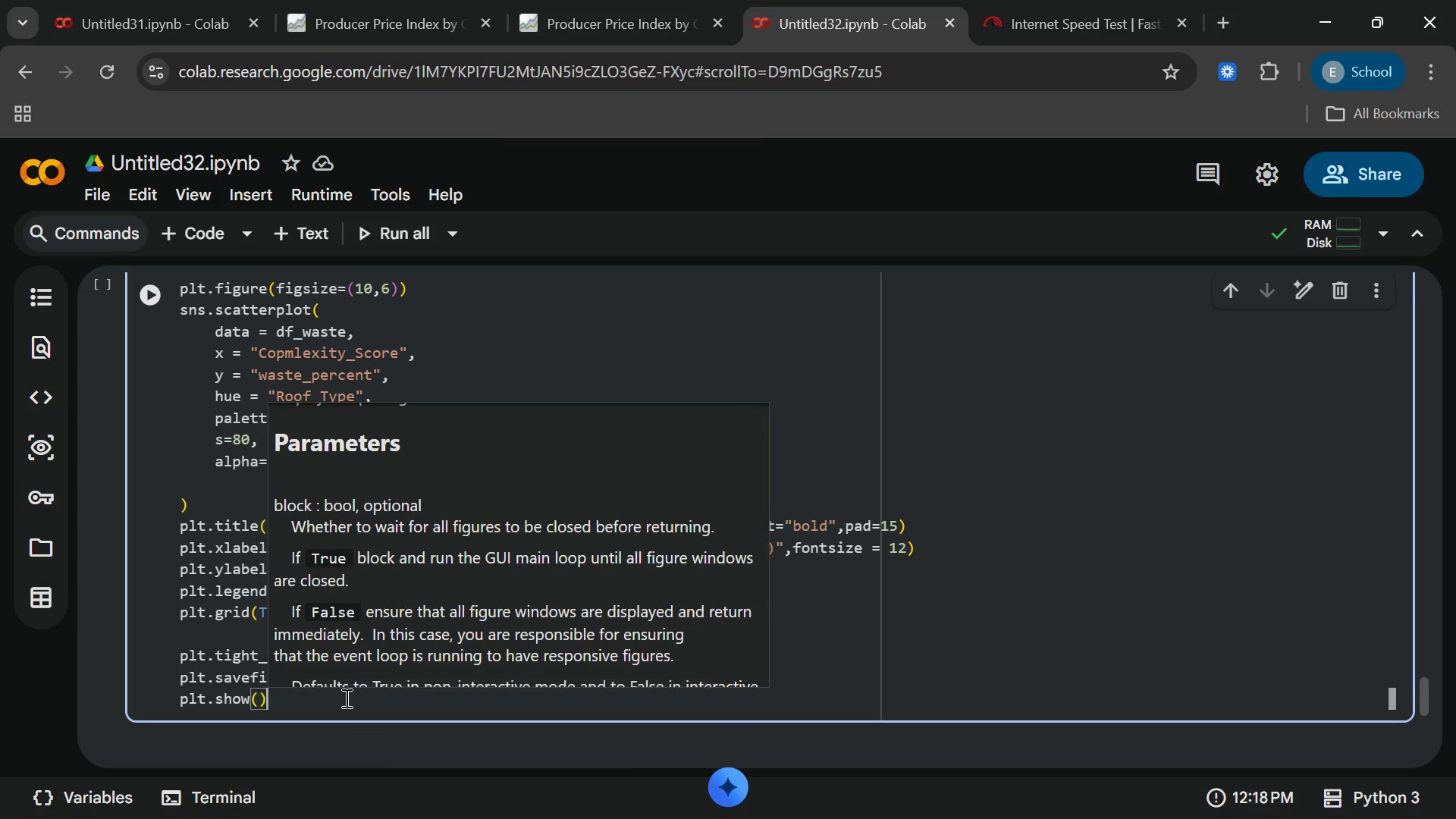 
key(Enter)
 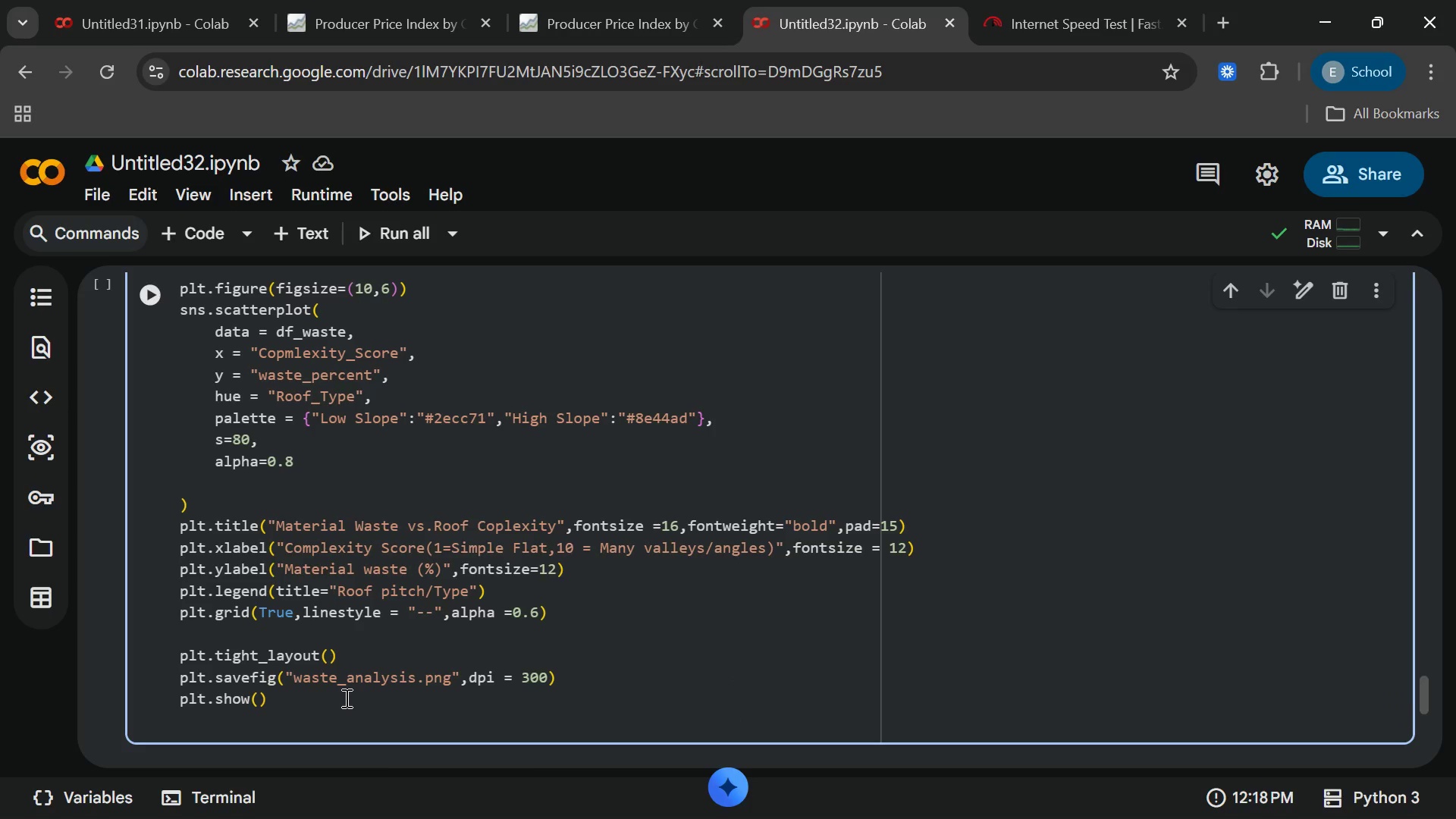 
key(Enter)
 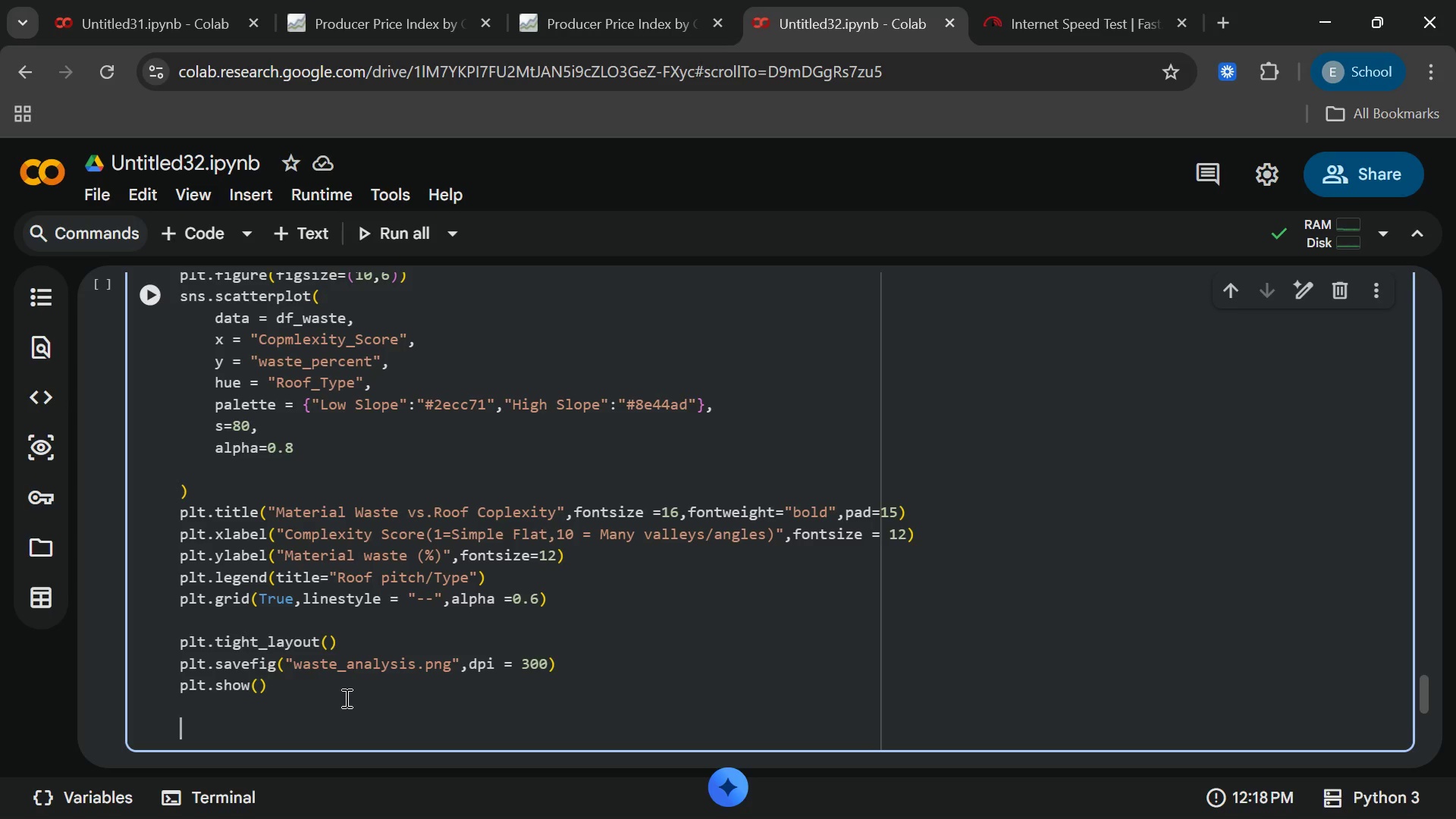 
type(###)
key(Backspace)
key(Backspace)
key(Backspace)
key(Backspace)
 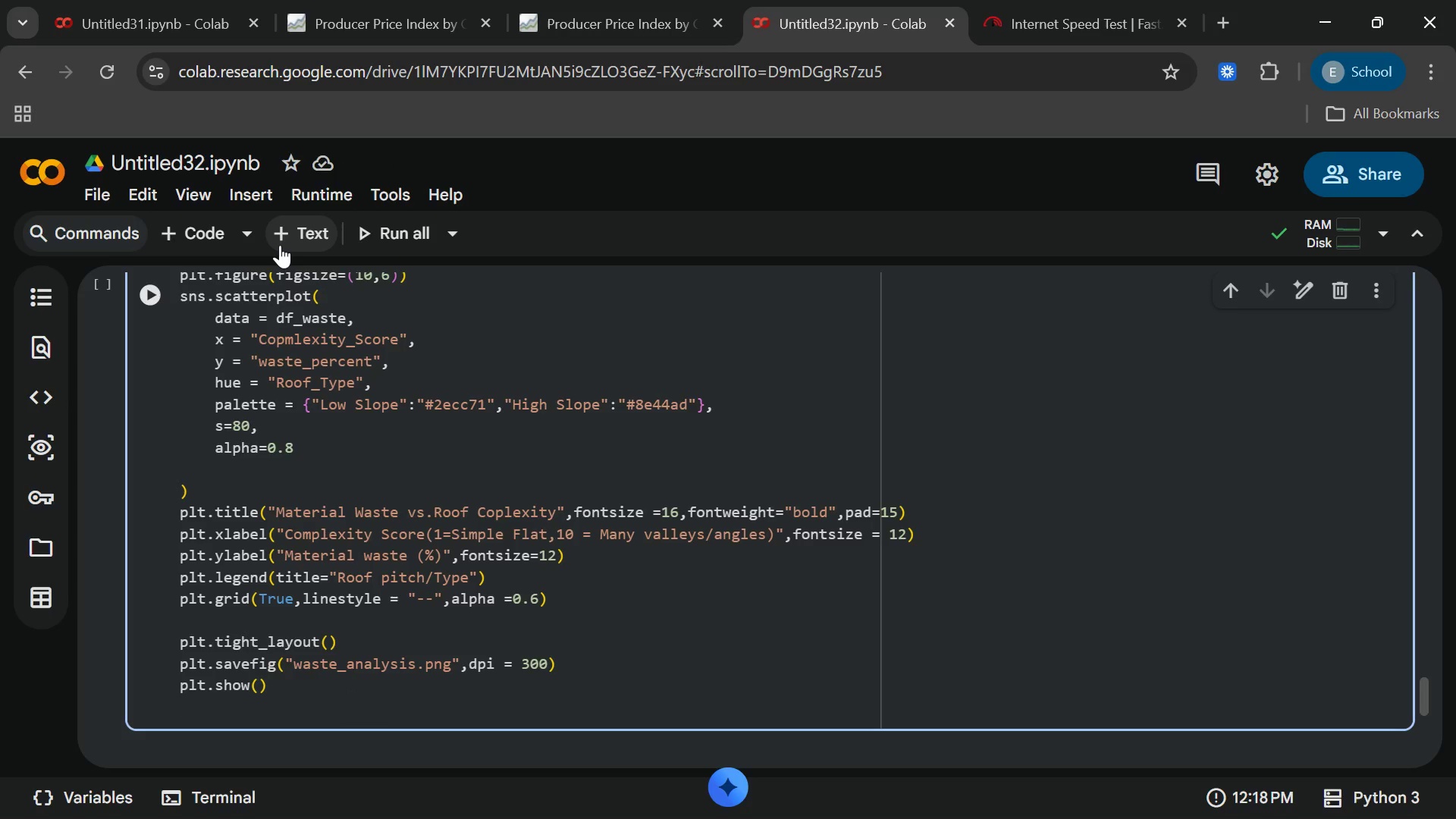 
left_click([278, 245])
 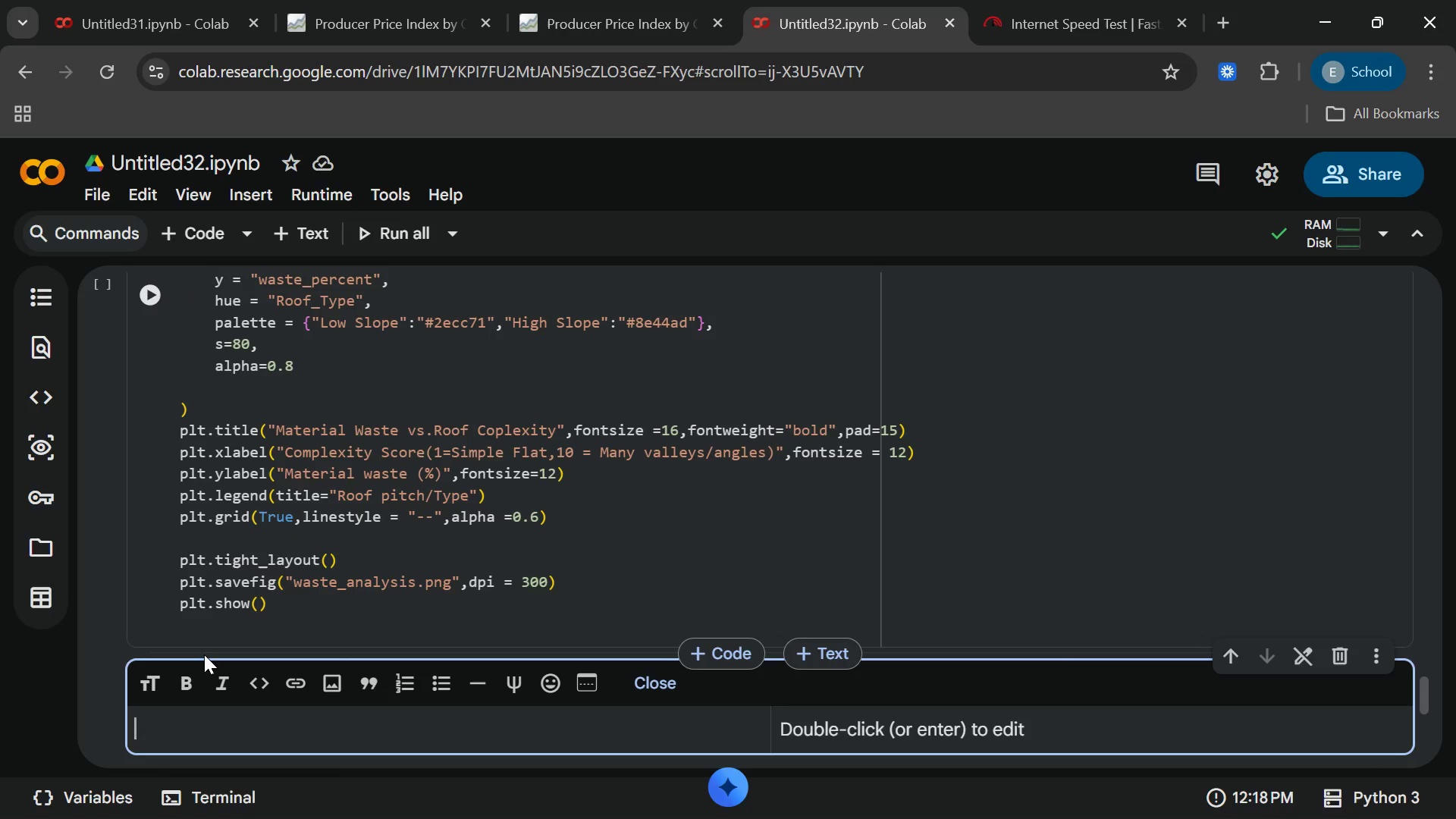 
type(333 Business Insight )
key(Backspace)
type(: Waste Anali)
key(Backspace)
type(ysis[End])
 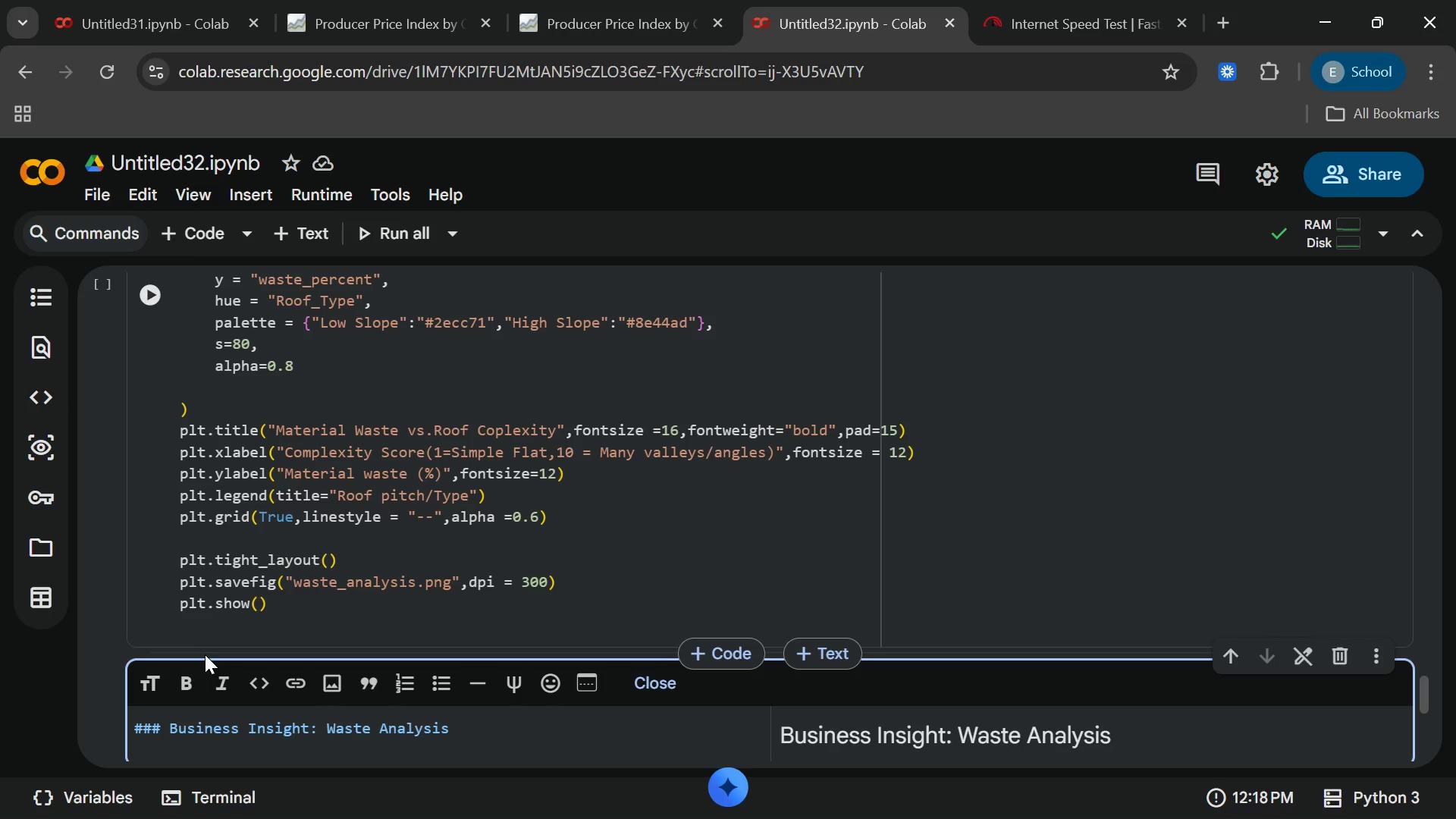 
key(Enter)
 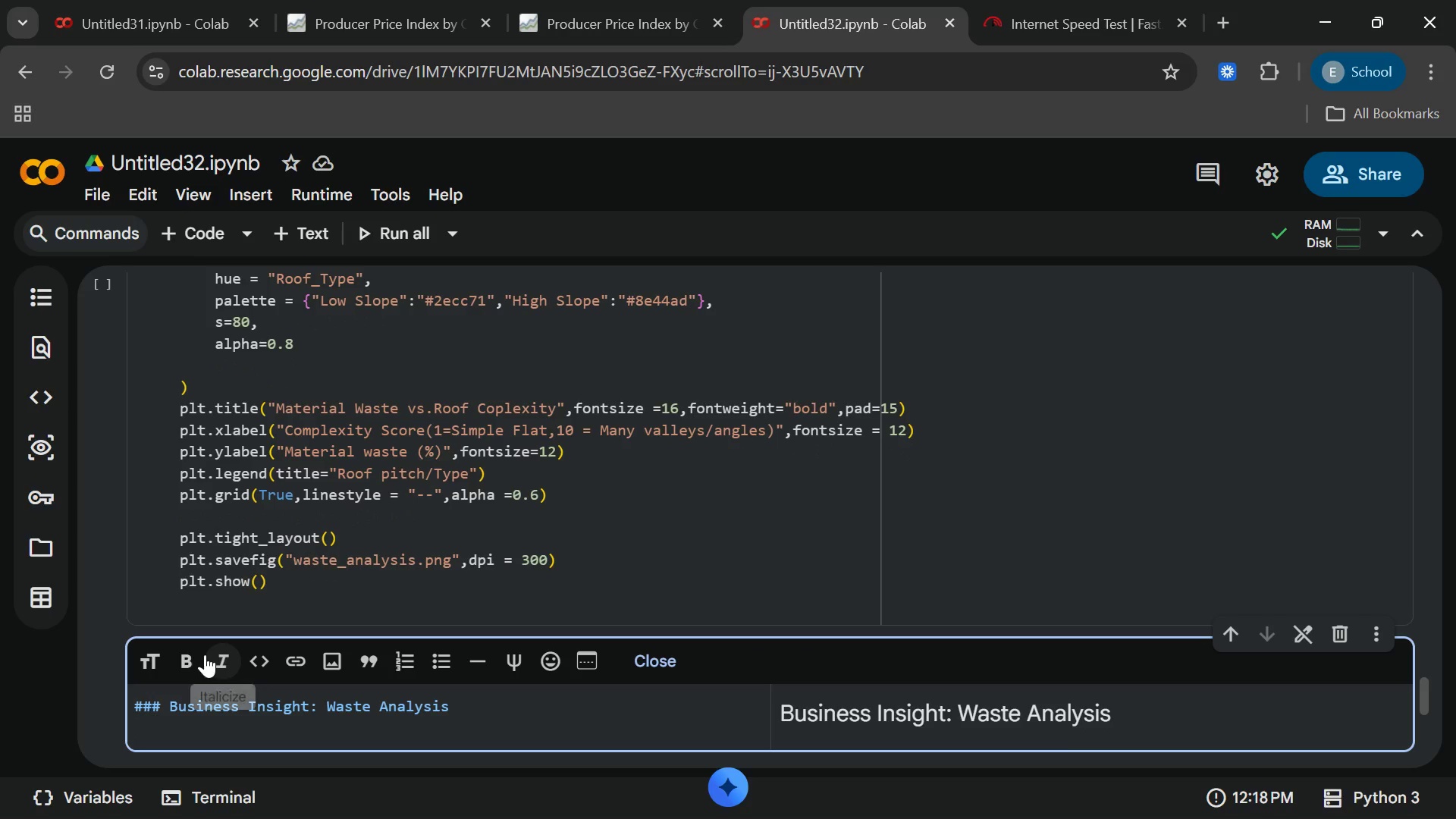 
key(Enter)
 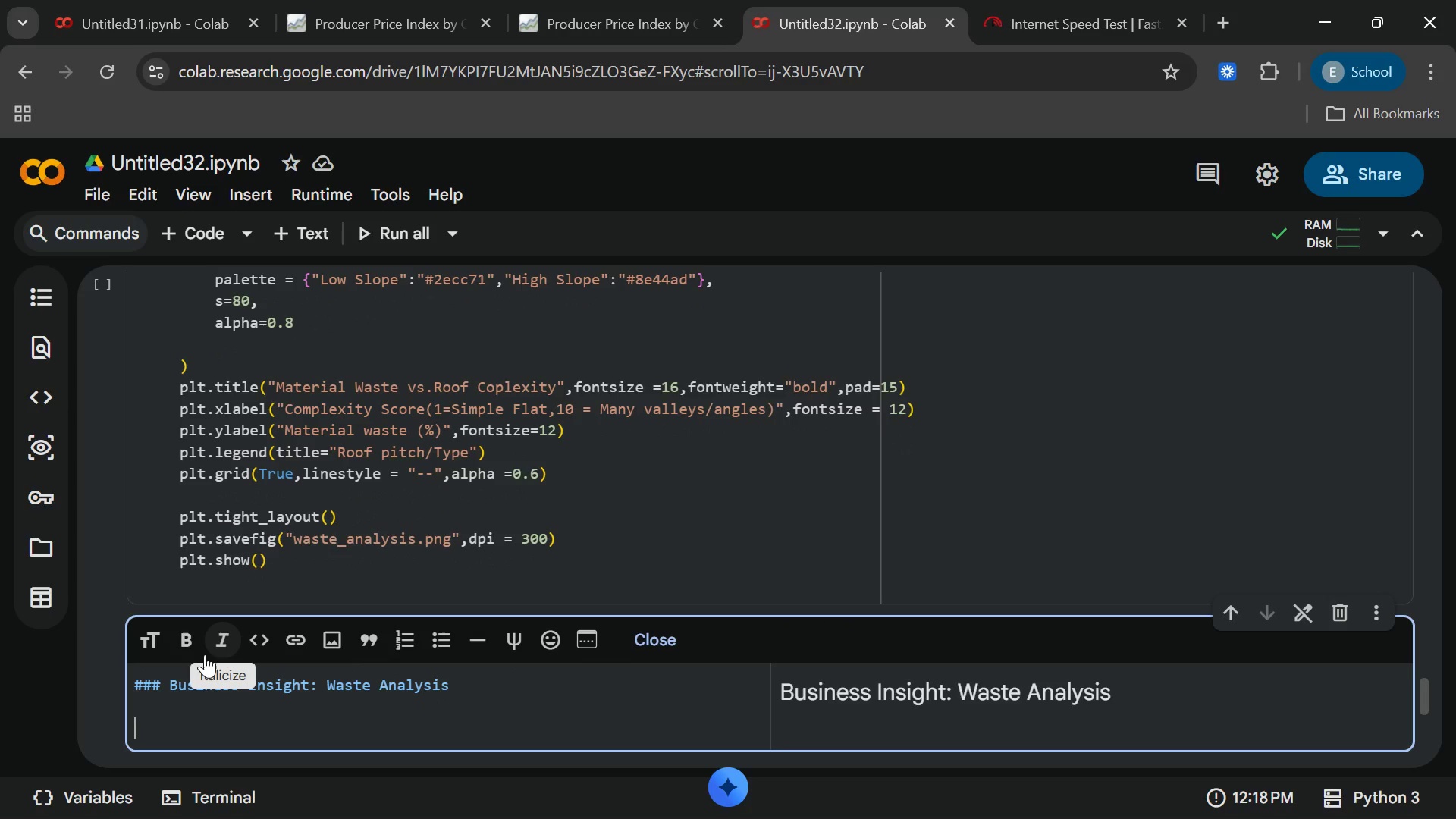 
type(* ** Wg)
key(Backspace)
type(hat)
 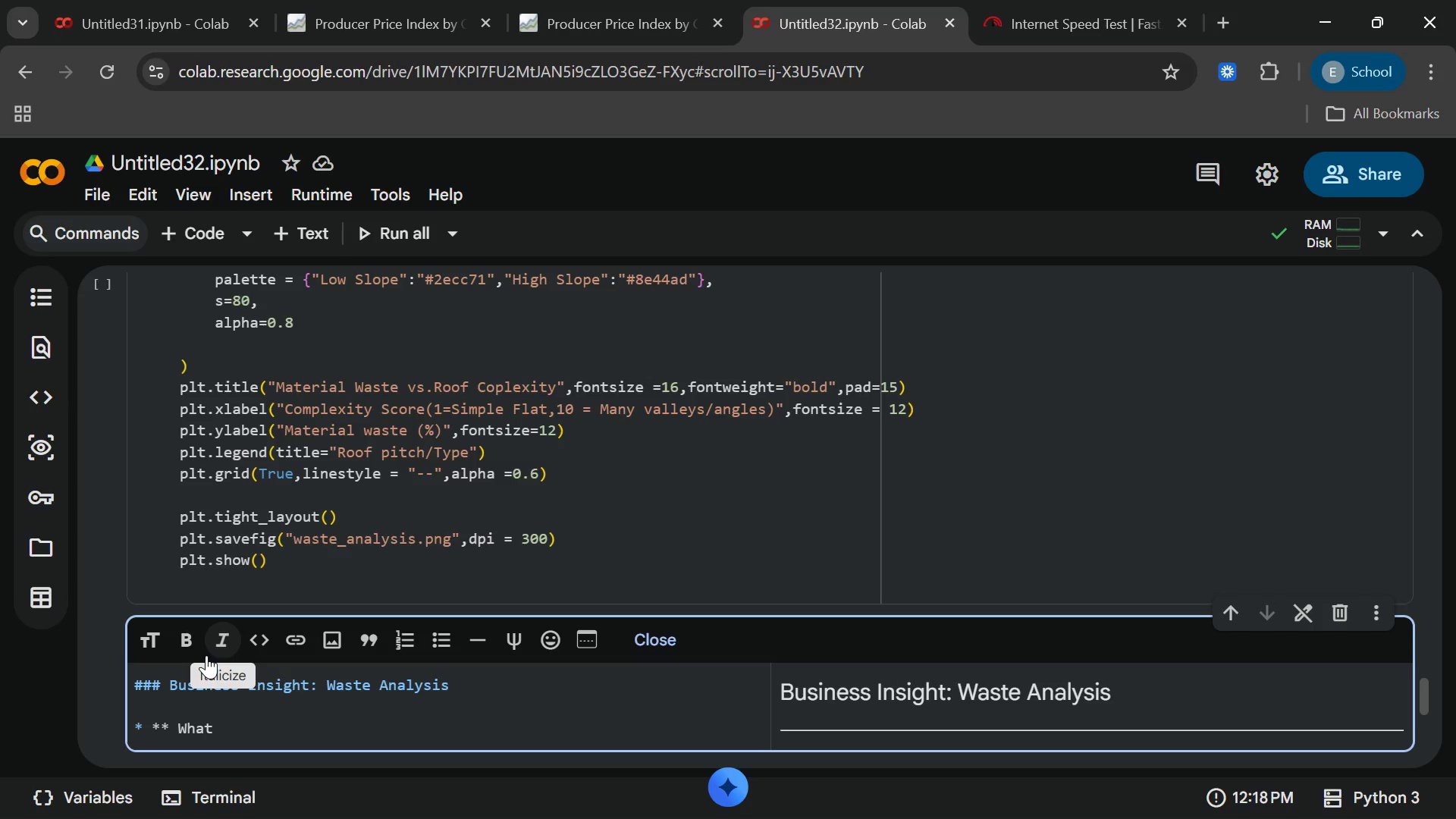 
left_click([1012, 800])
 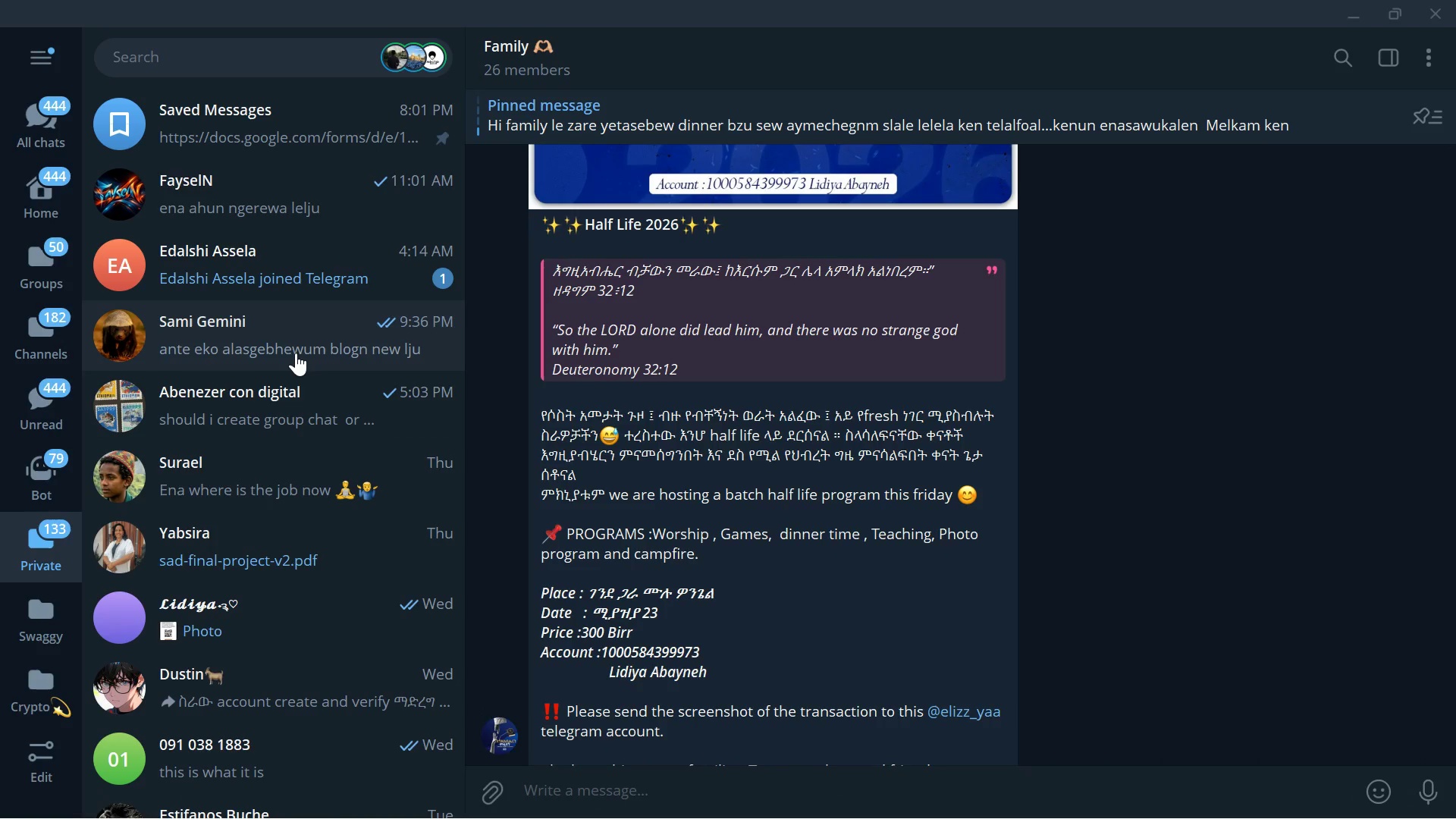 
wait(7.02)
 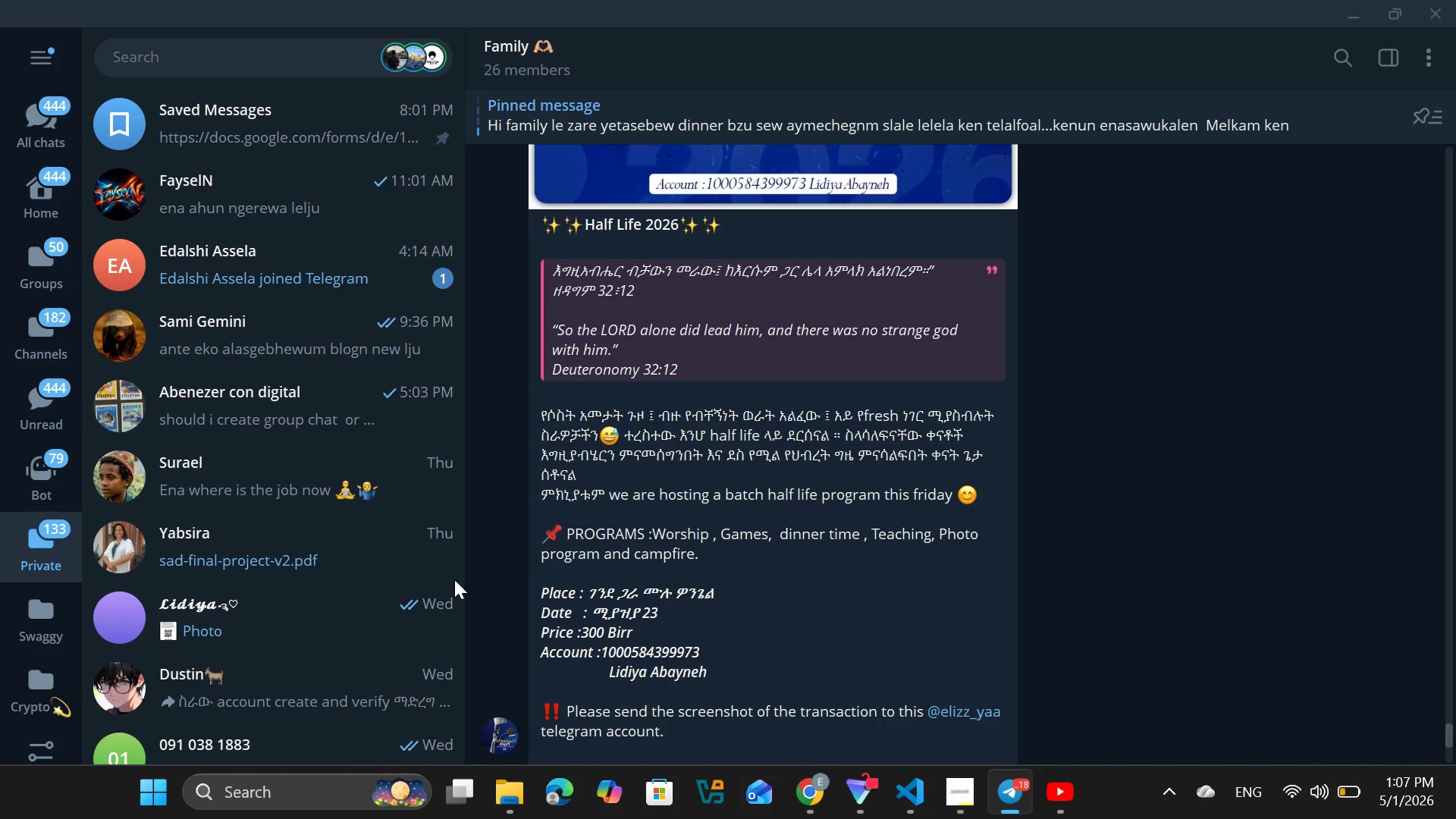 
left_click([296, 353])
 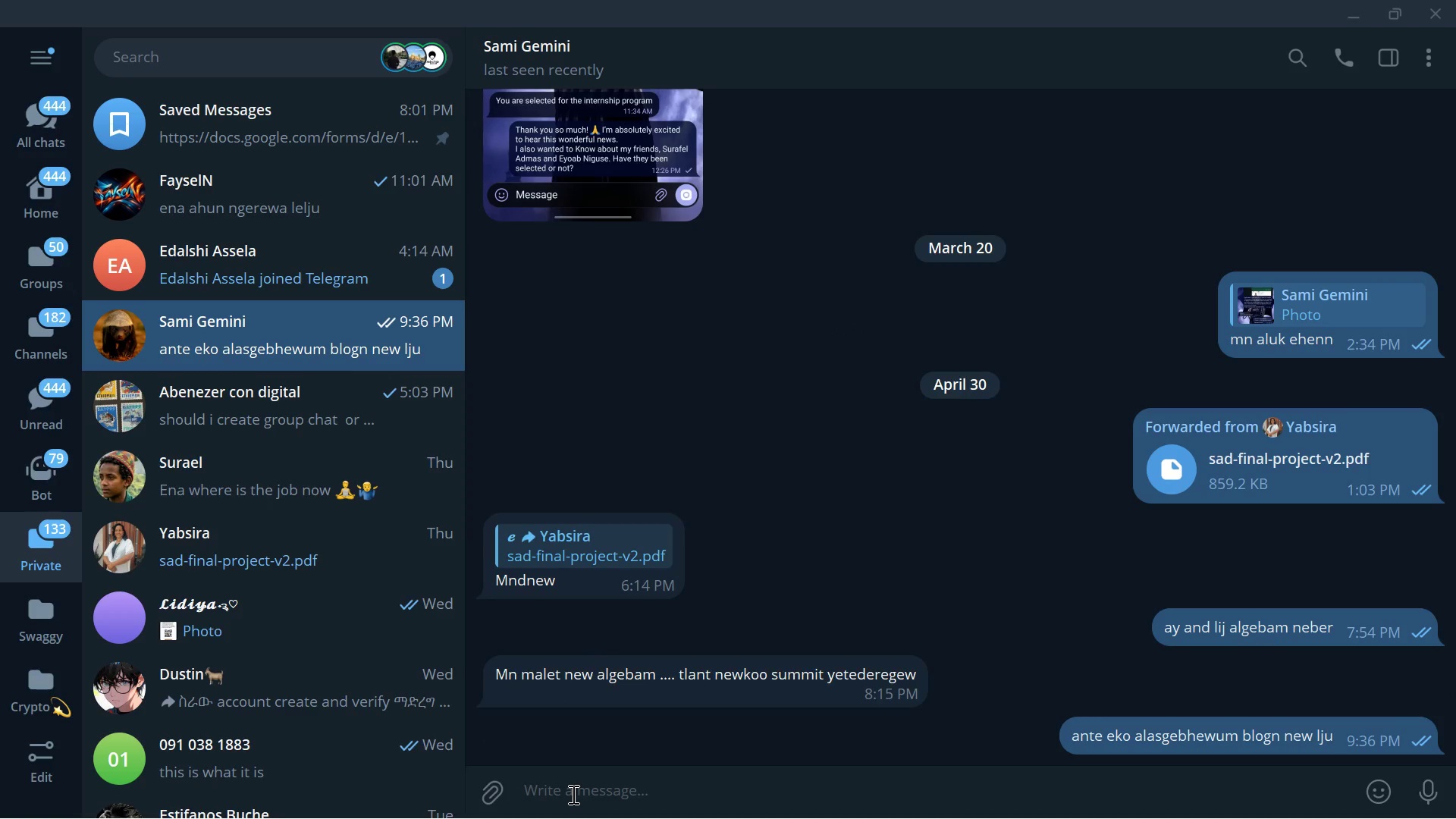 
wait(6.81)
 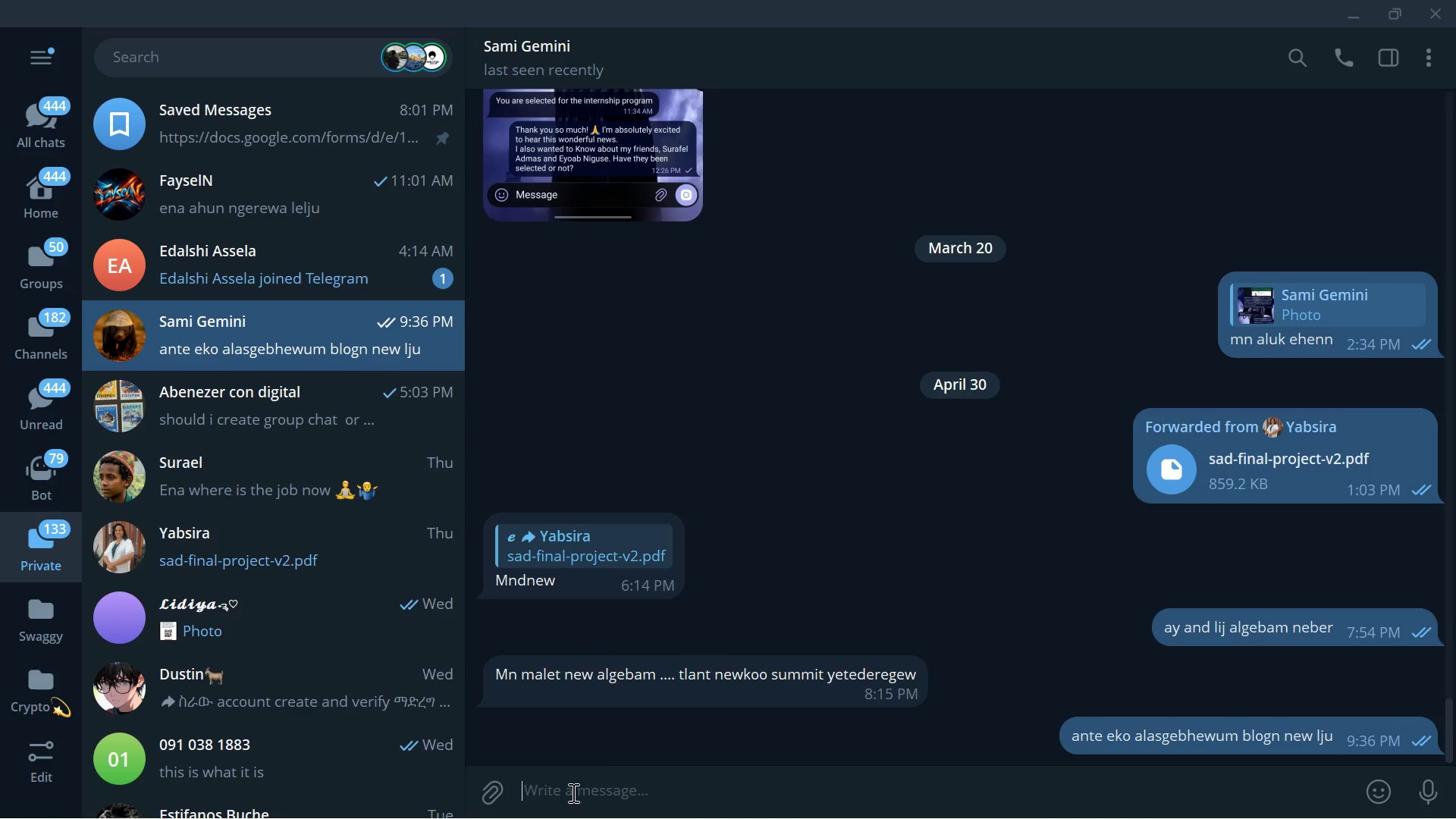 
type(astekalehletal ende le marsimoy)
 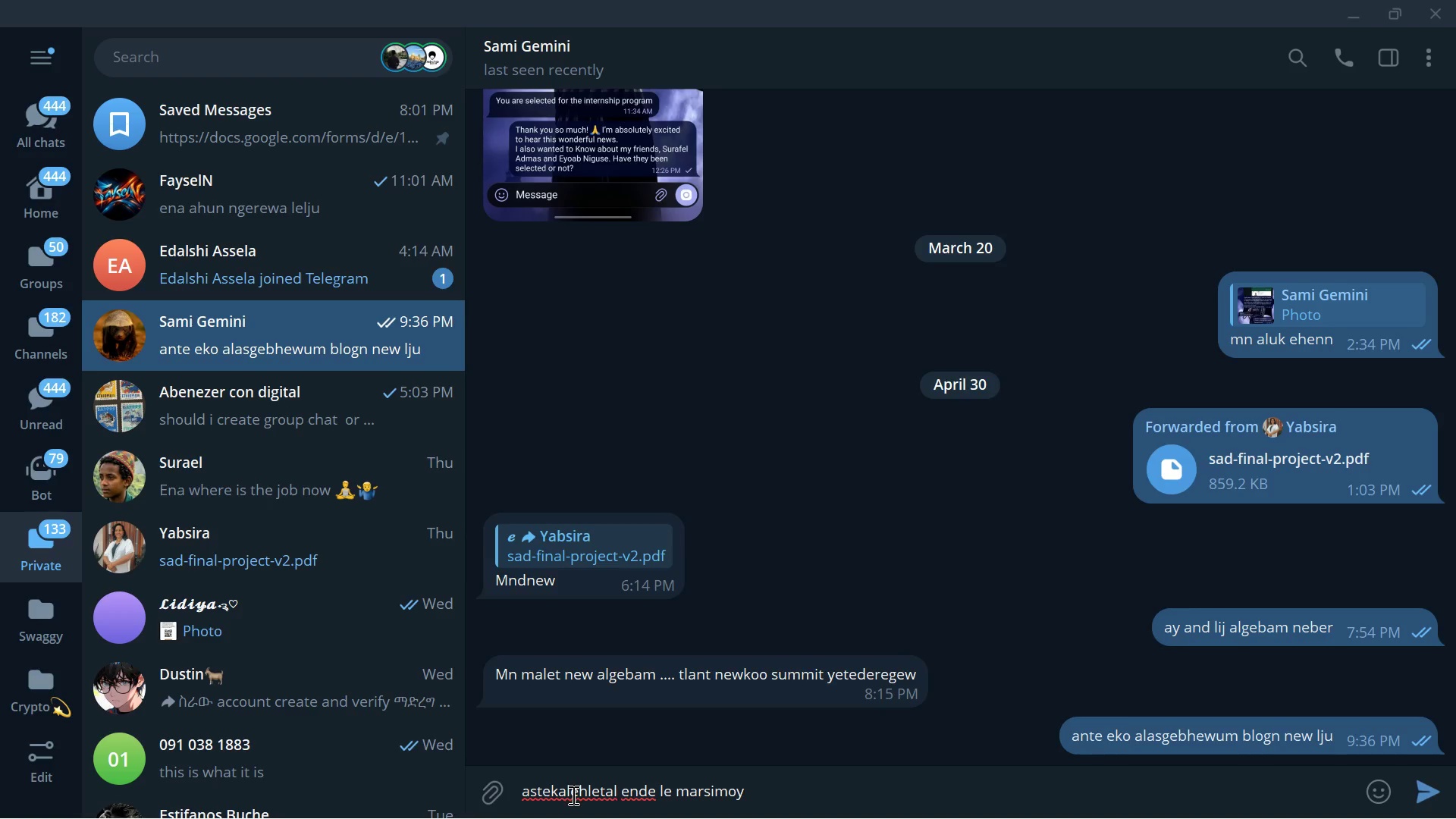 
key(Enter)
 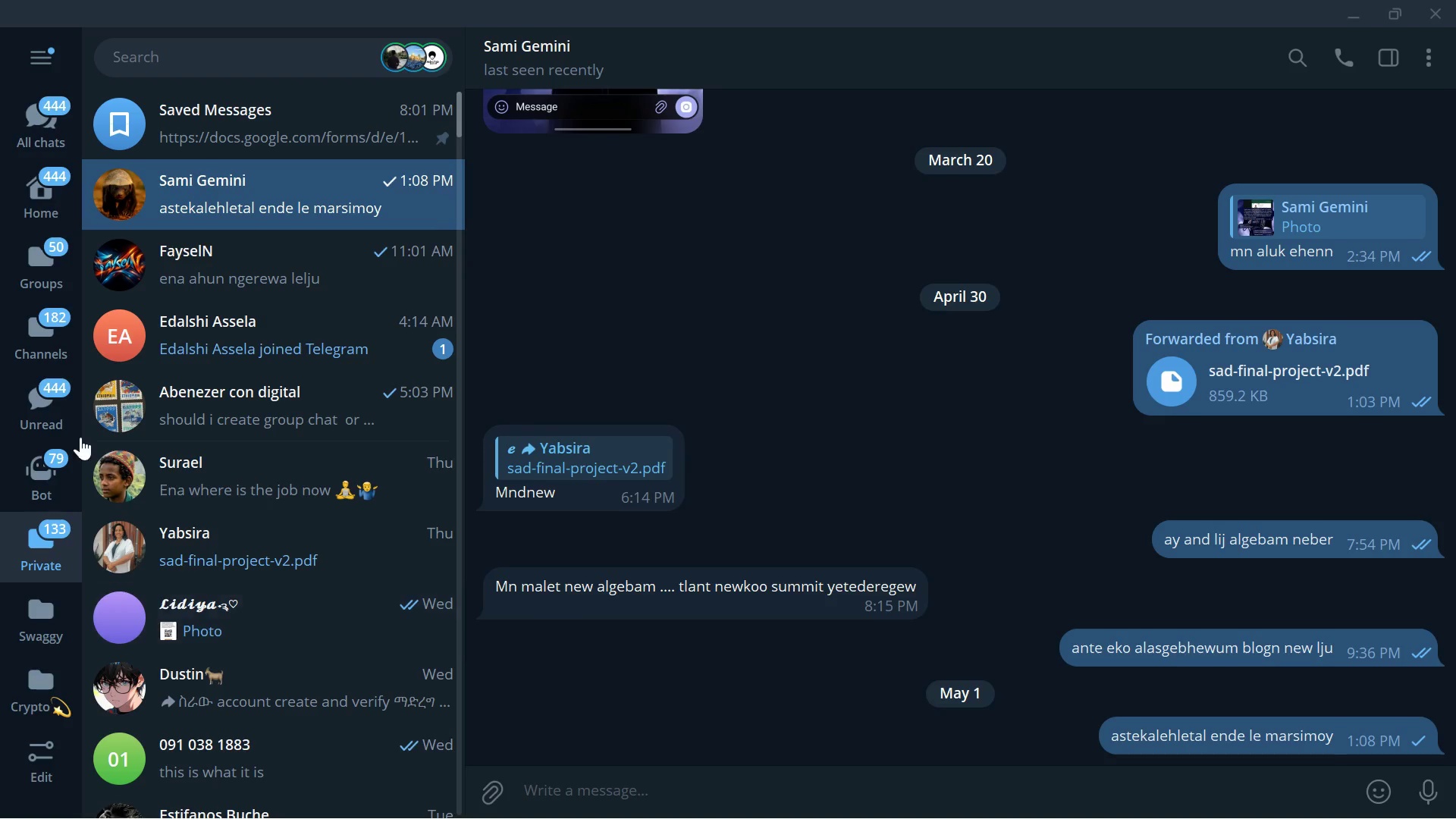 
wait(6.12)
 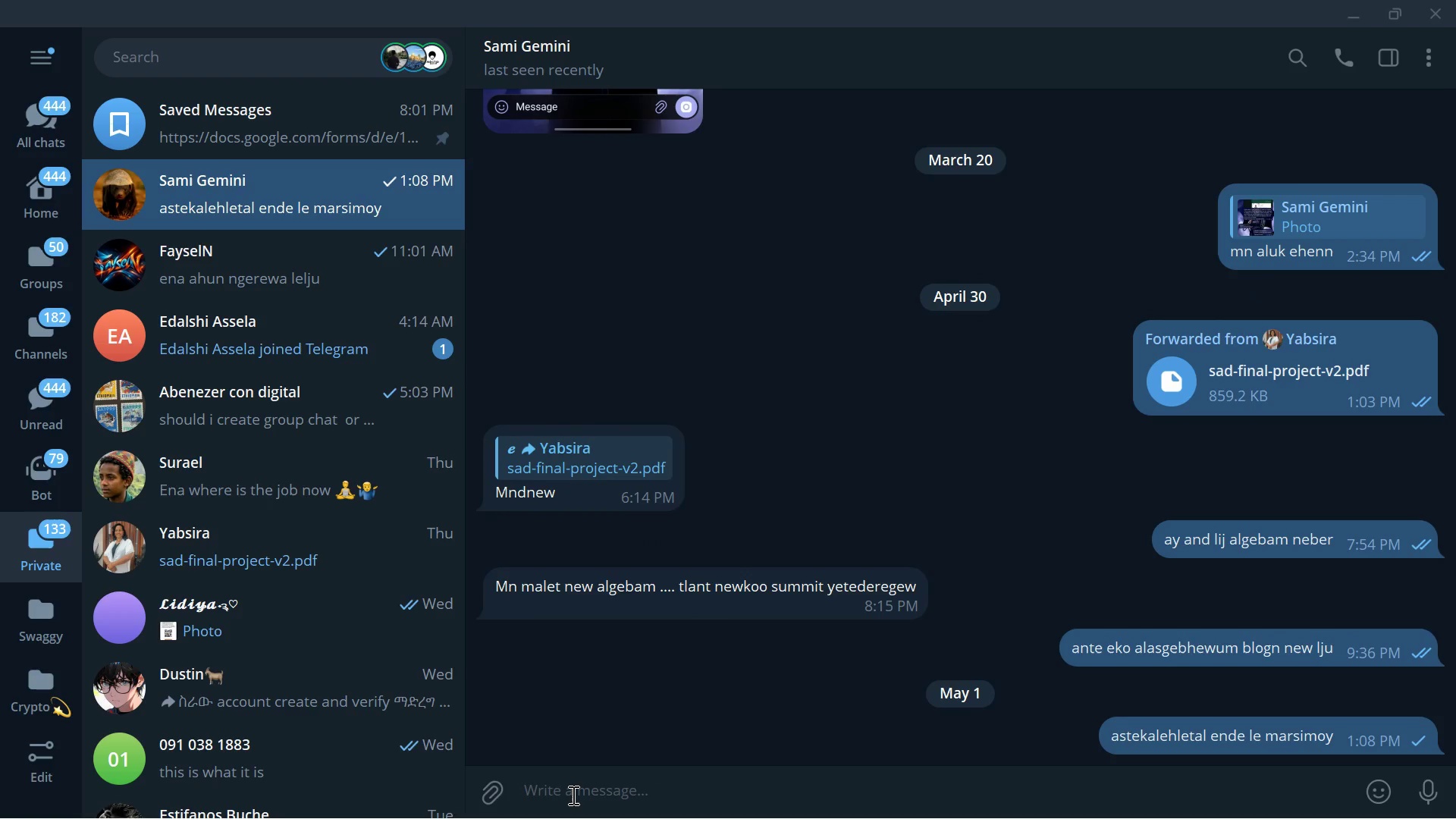 
left_click([26, 268])
 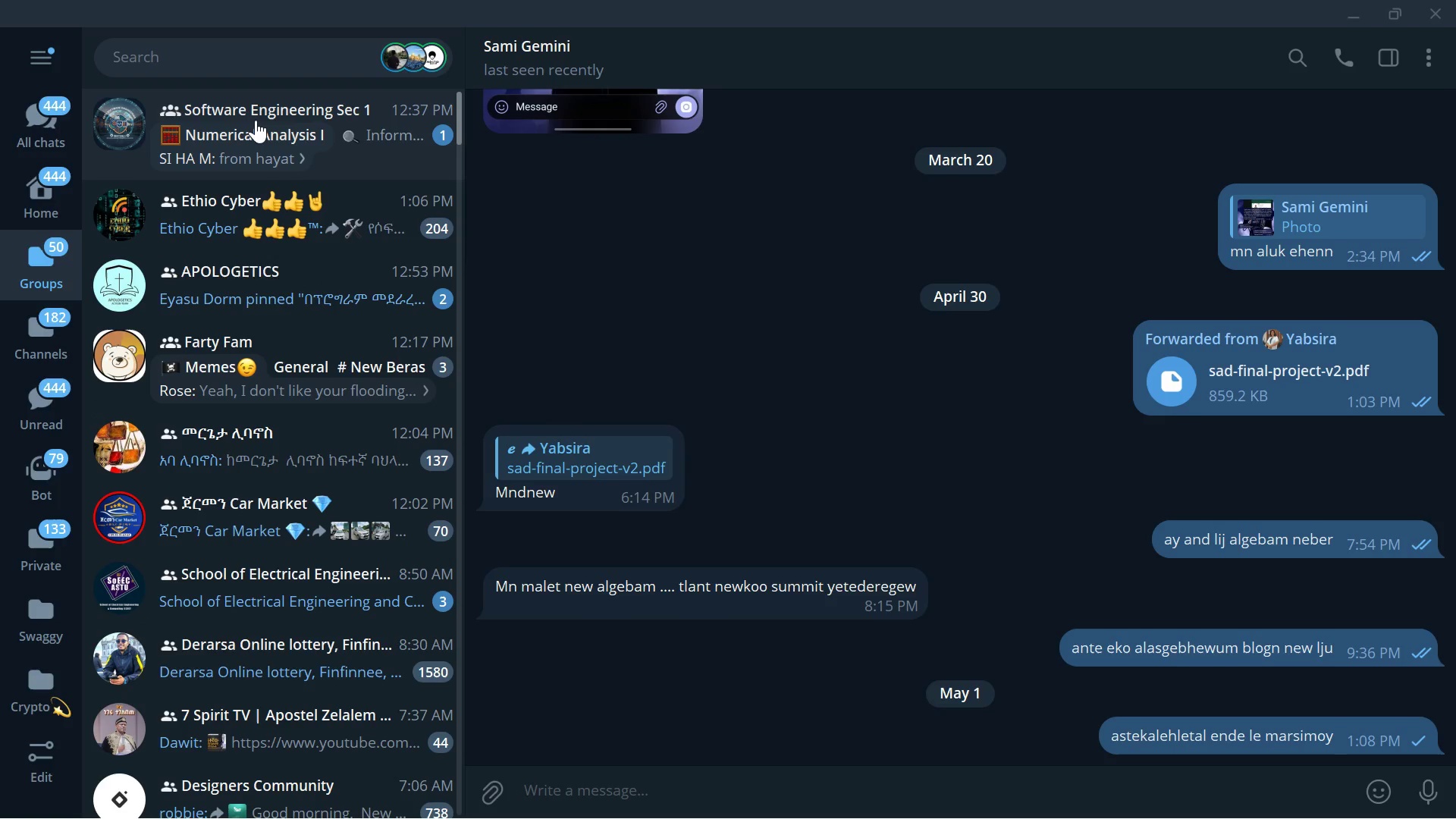 
left_click([256, 120])
 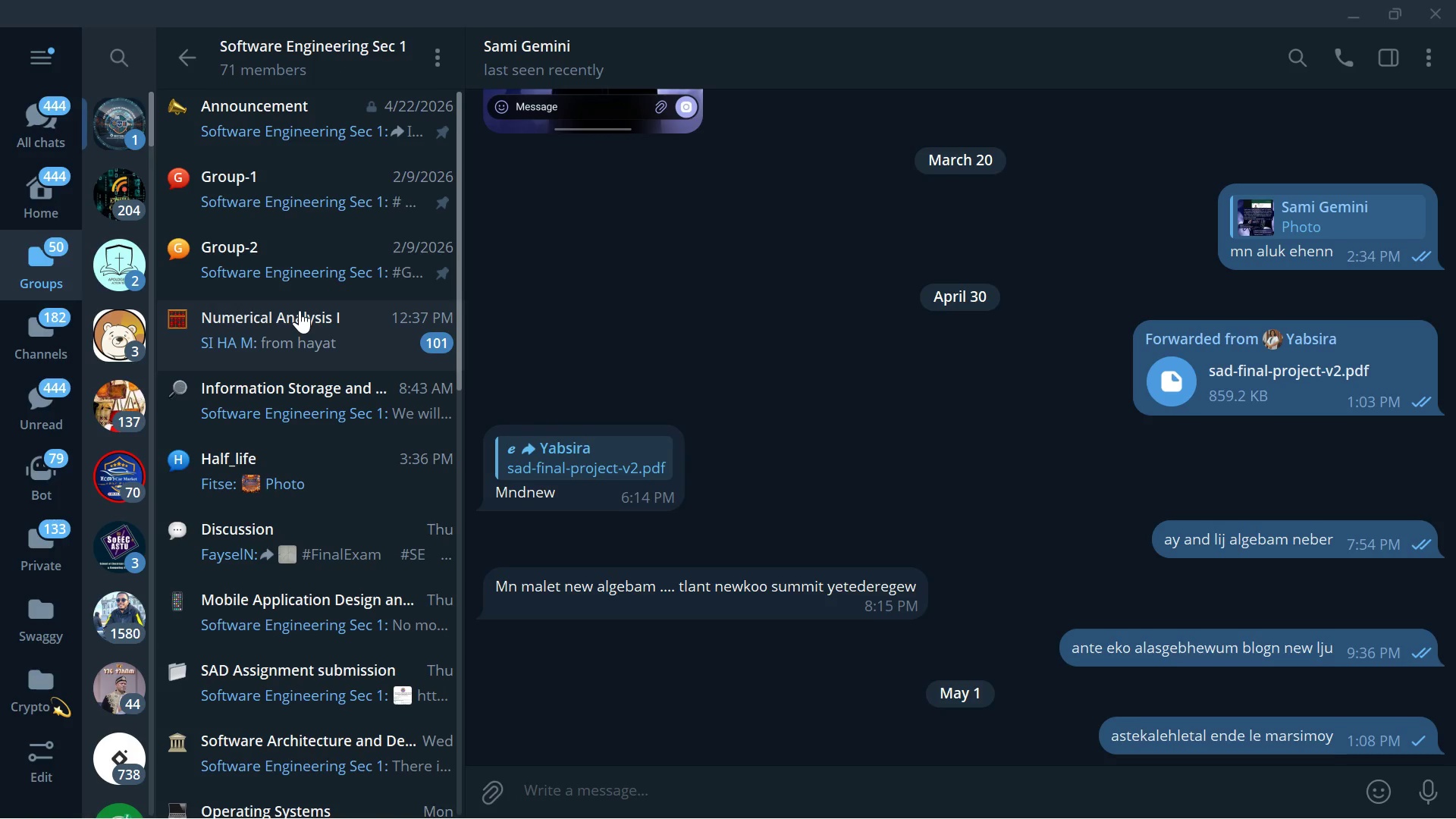 
left_click([300, 310])
 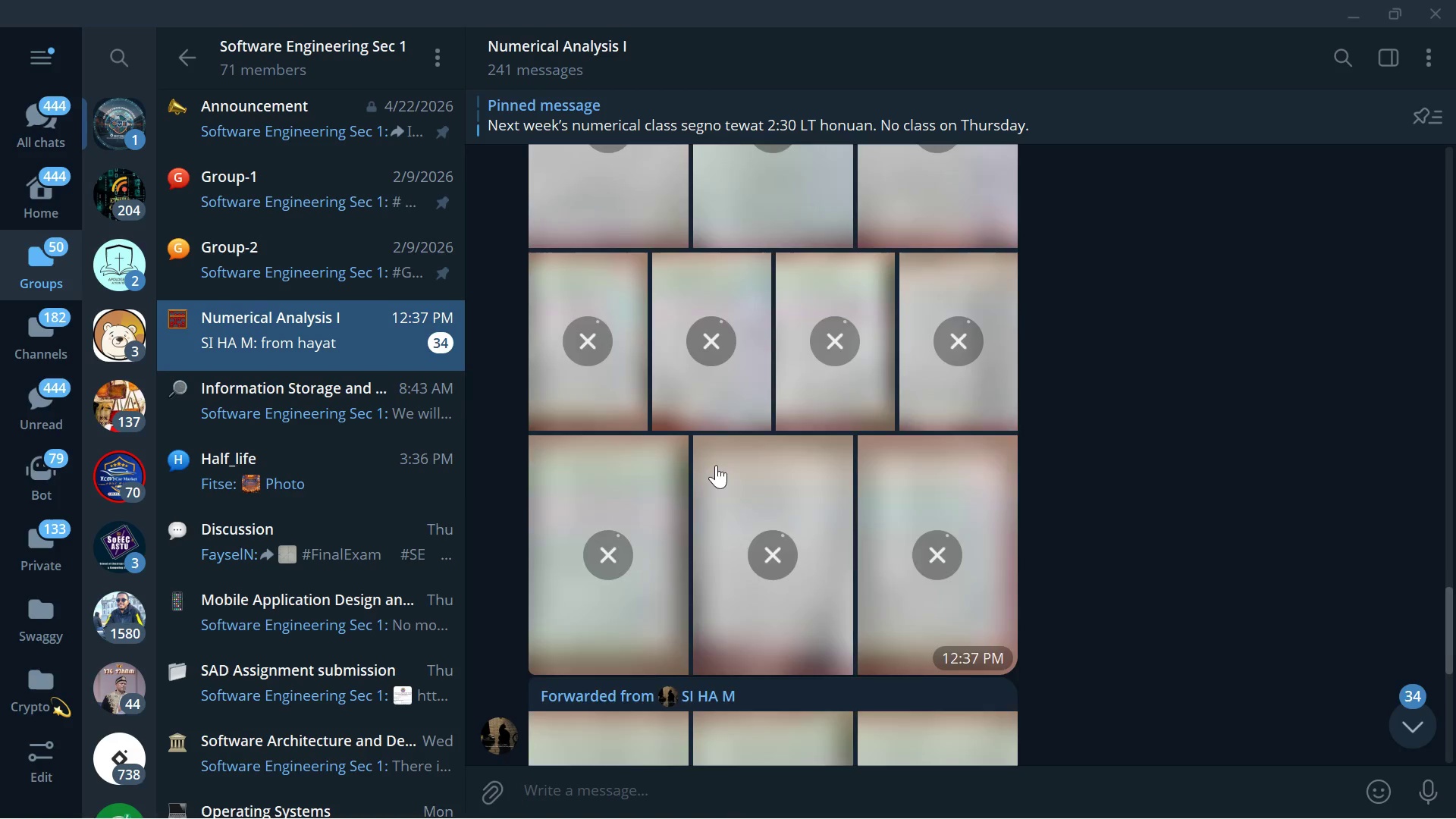 
wait(7.15)
 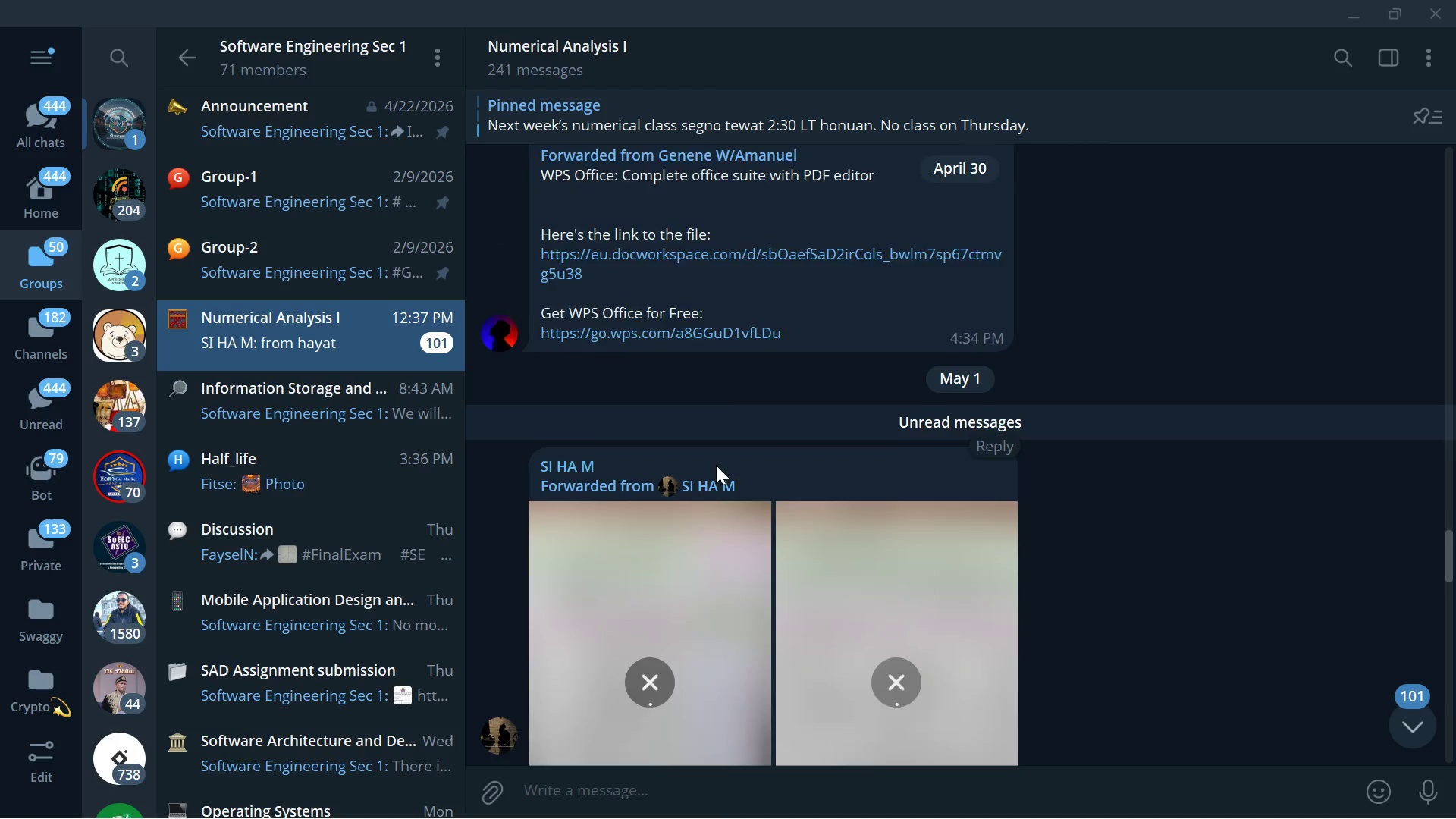 
mouse_move([717, 461])
 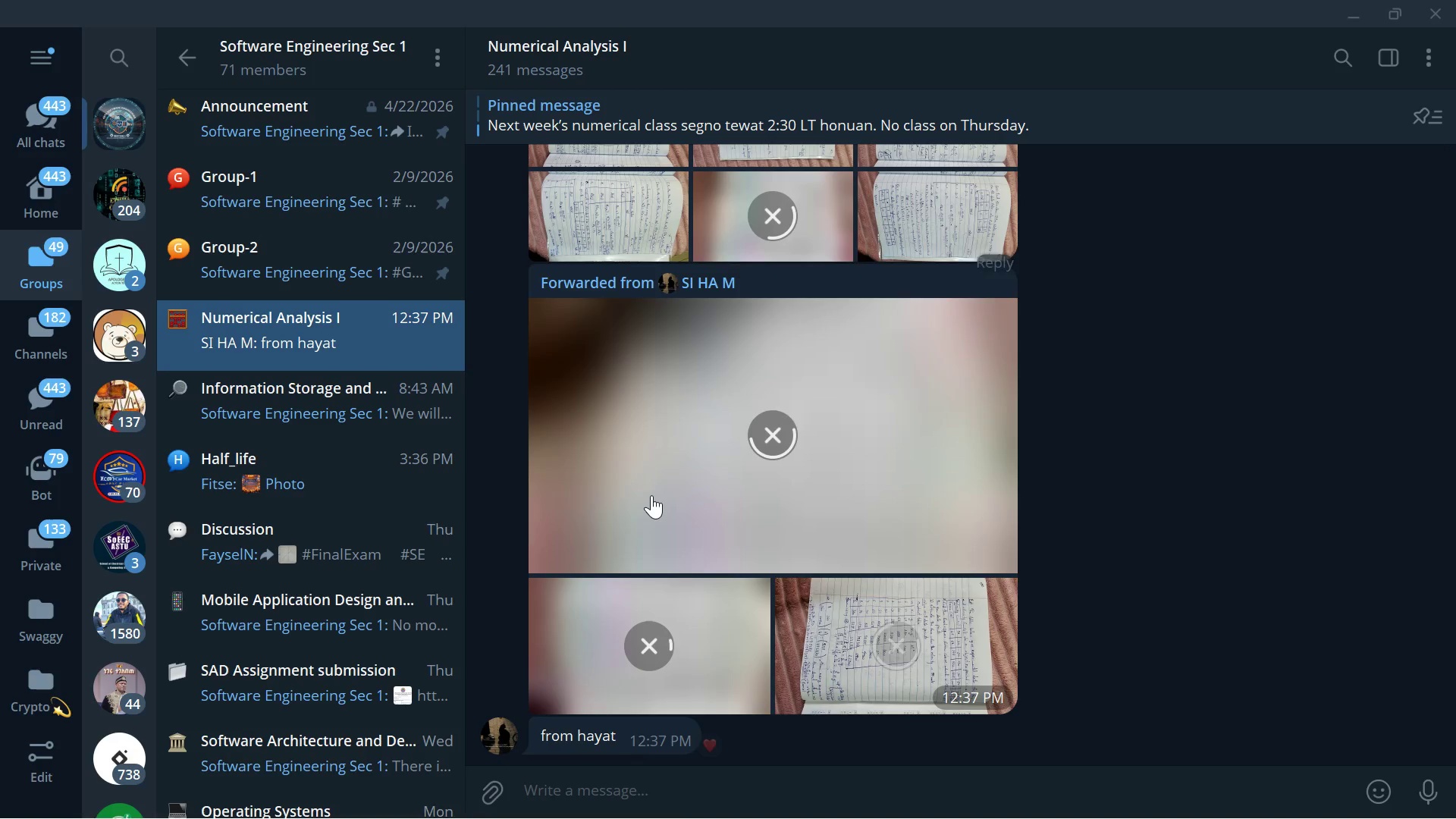 
wait(5.55)
 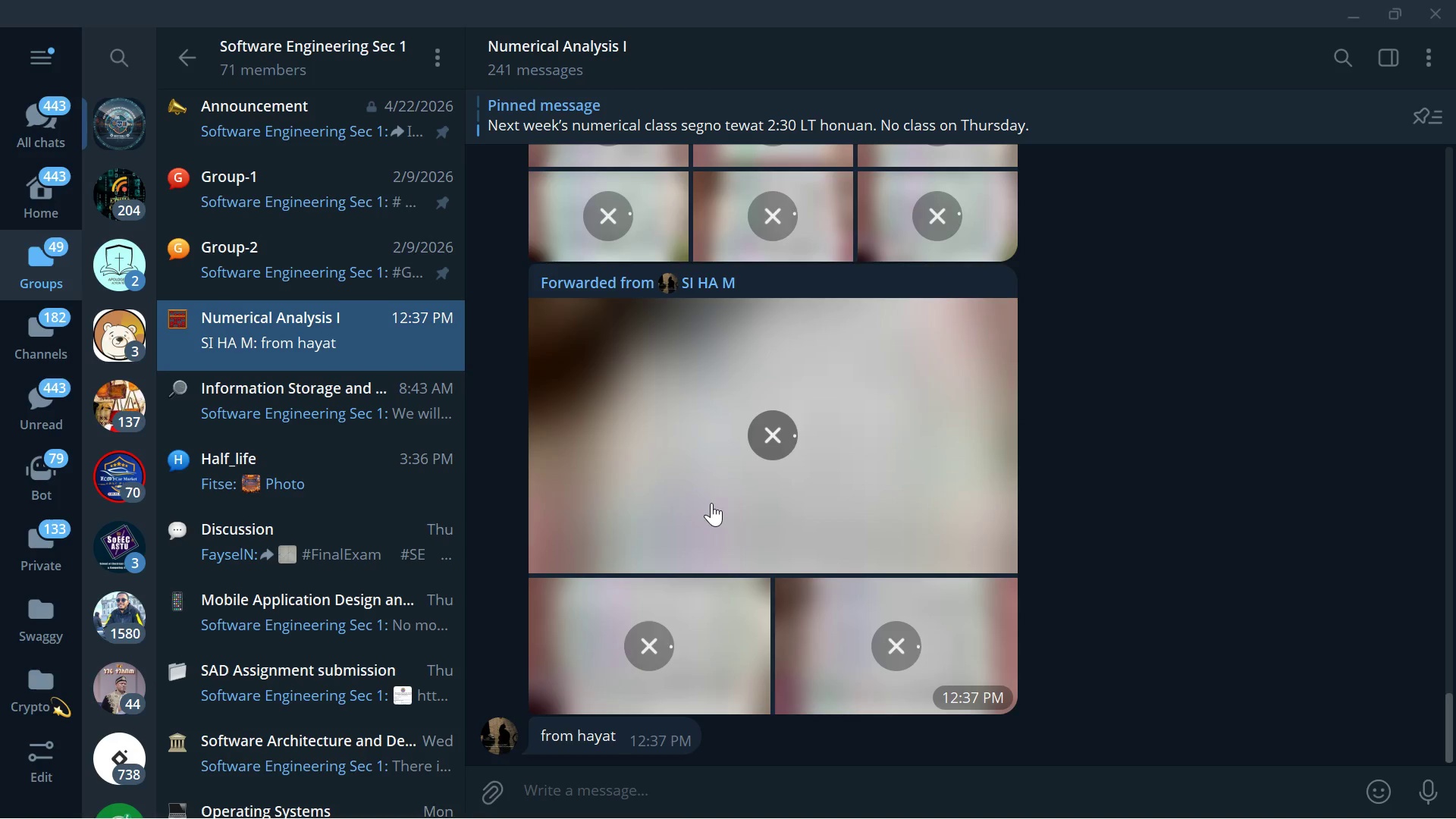 
left_click([713, 283])
 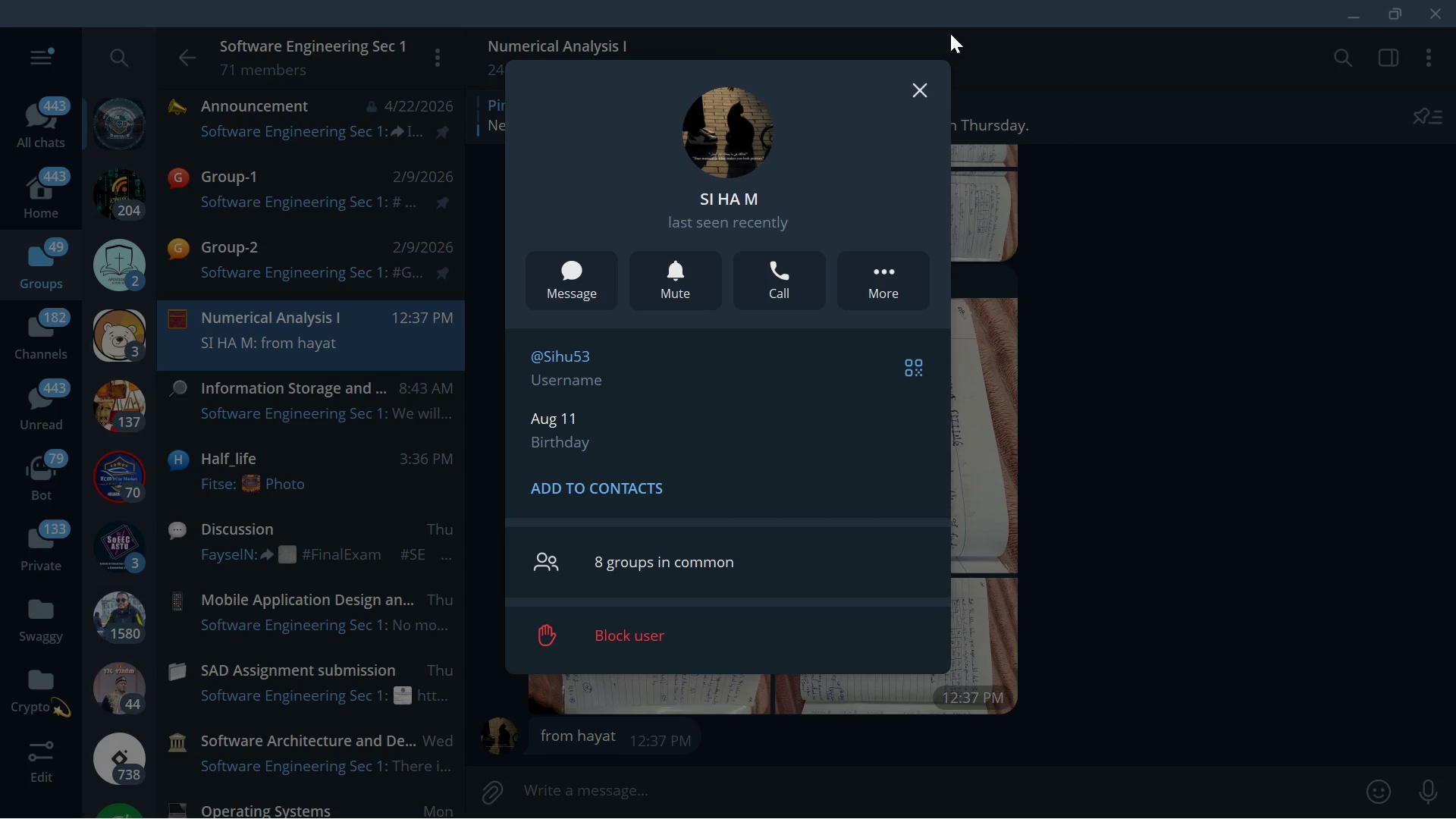 
left_click([918, 83])
 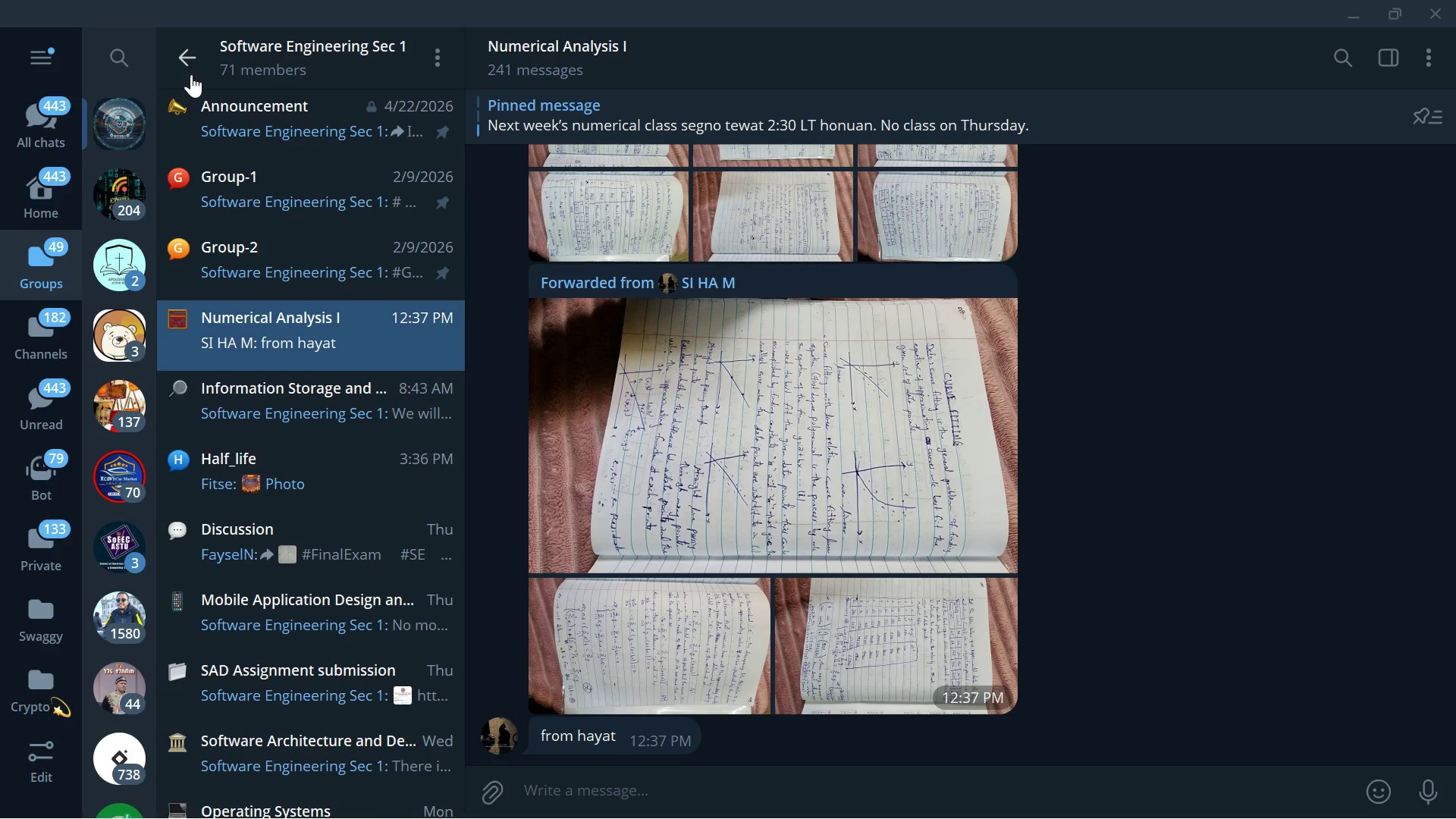 
left_click([191, 74])
 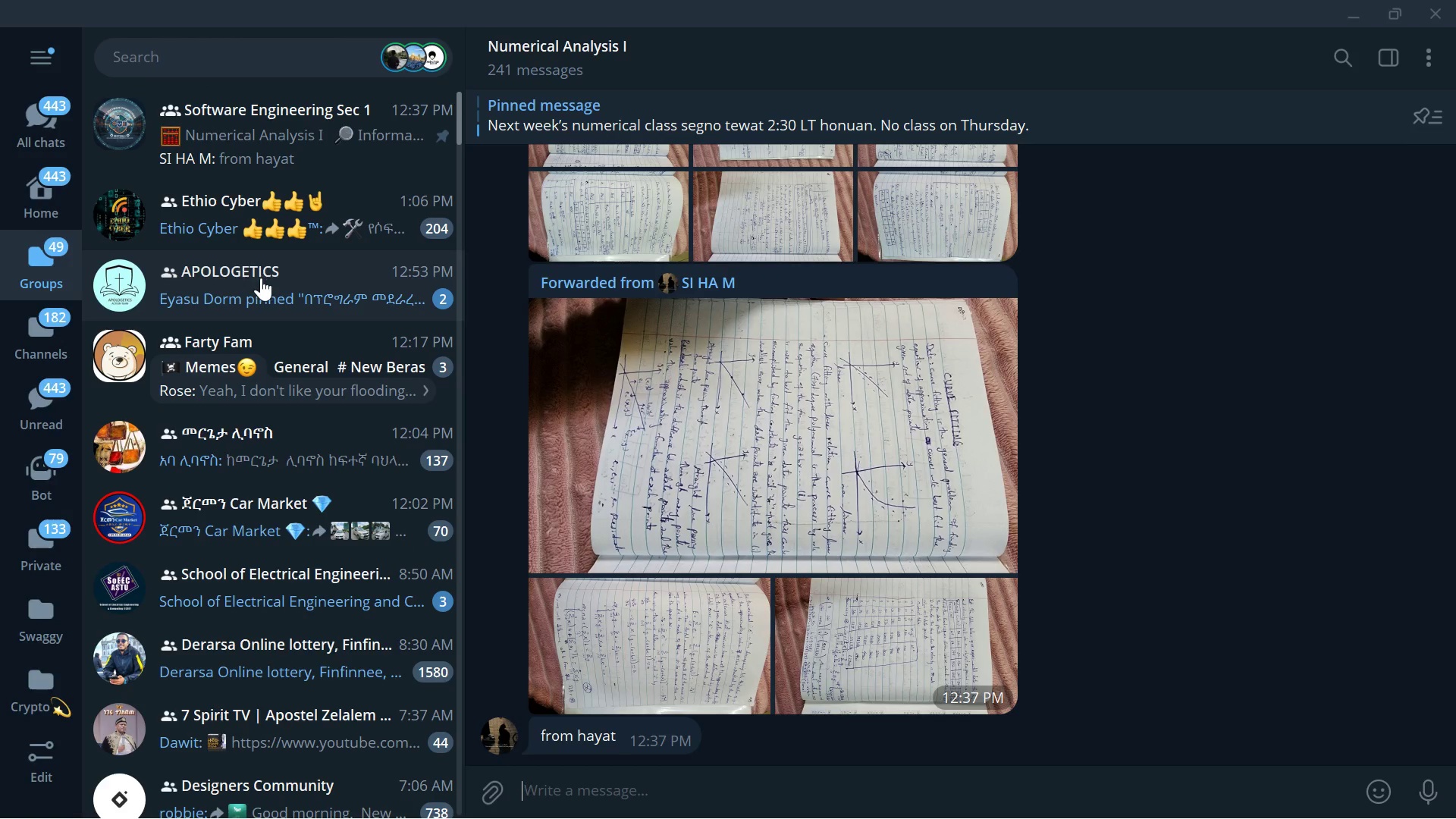 
left_click([261, 278])
 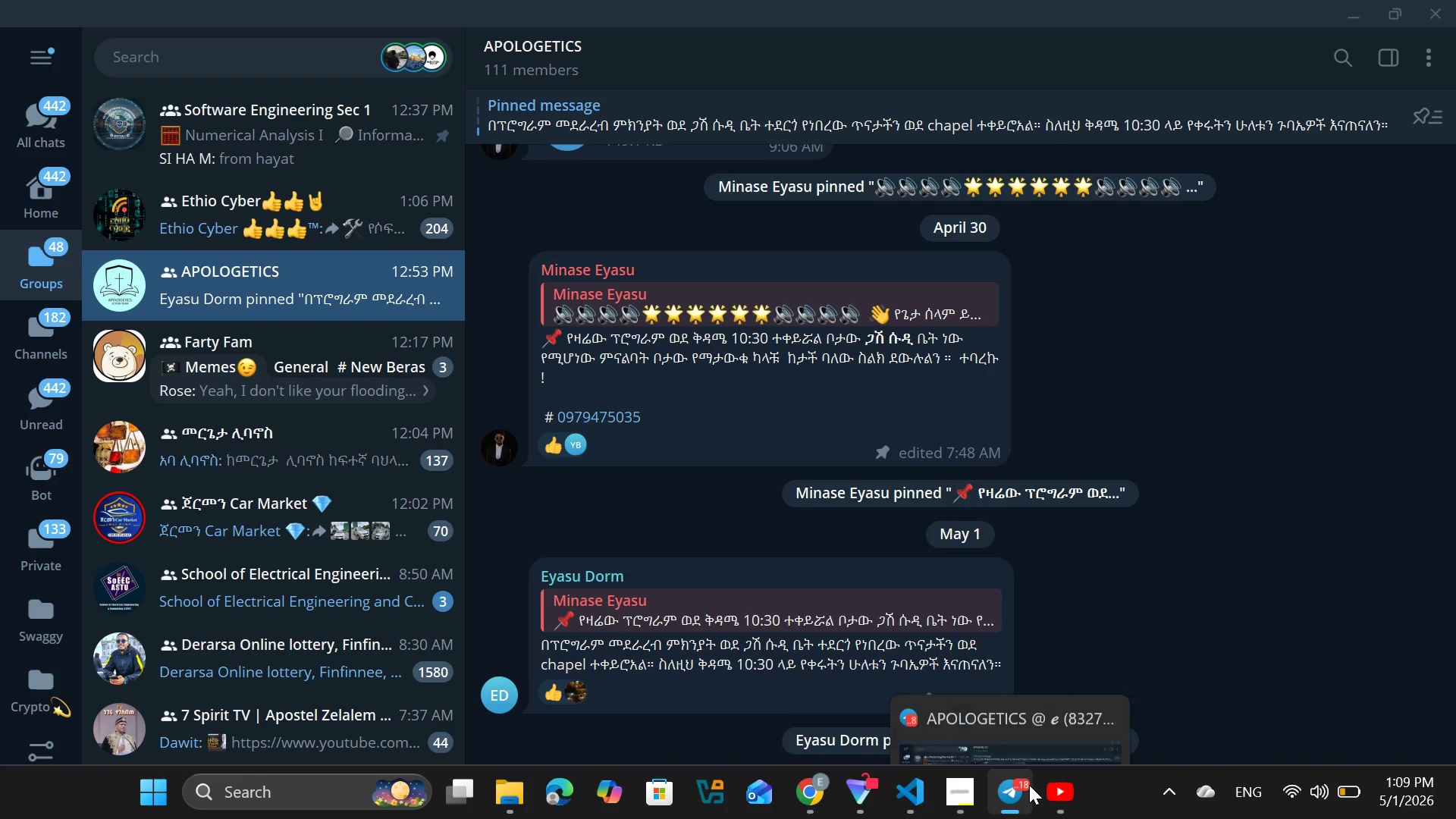 
wait(36.84)
 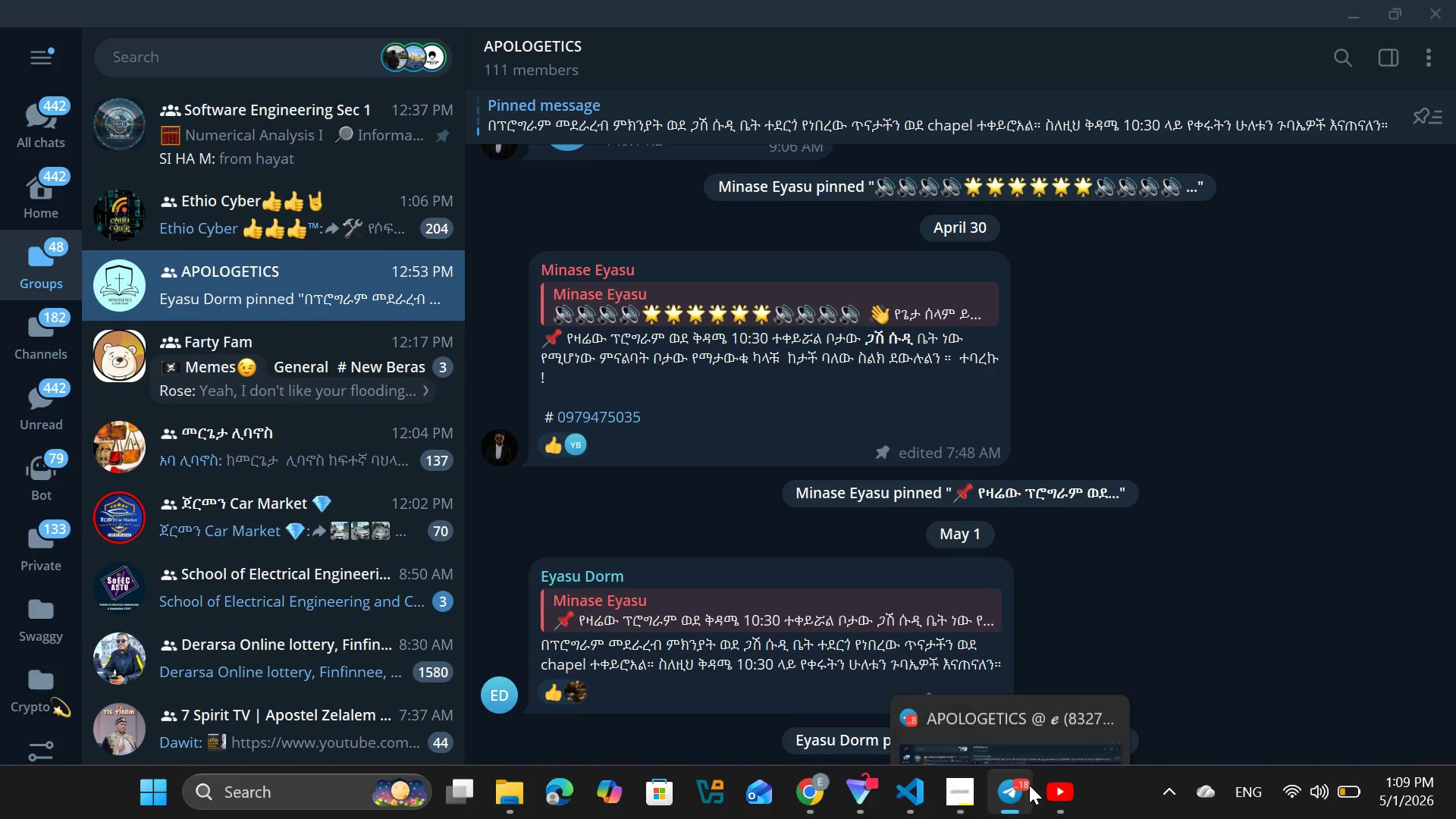 
left_click([228, 610])
 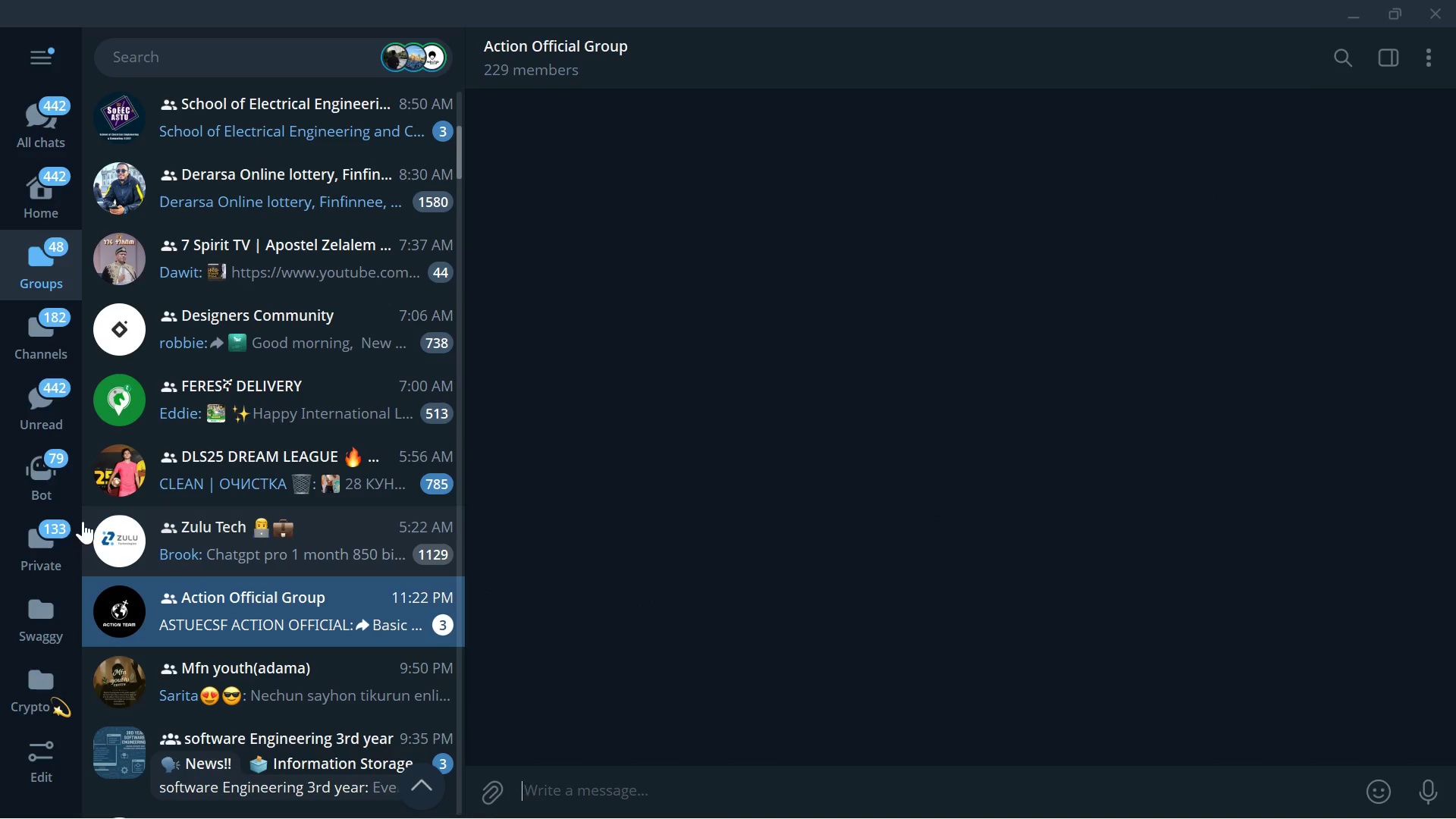 
left_click([48, 534])
 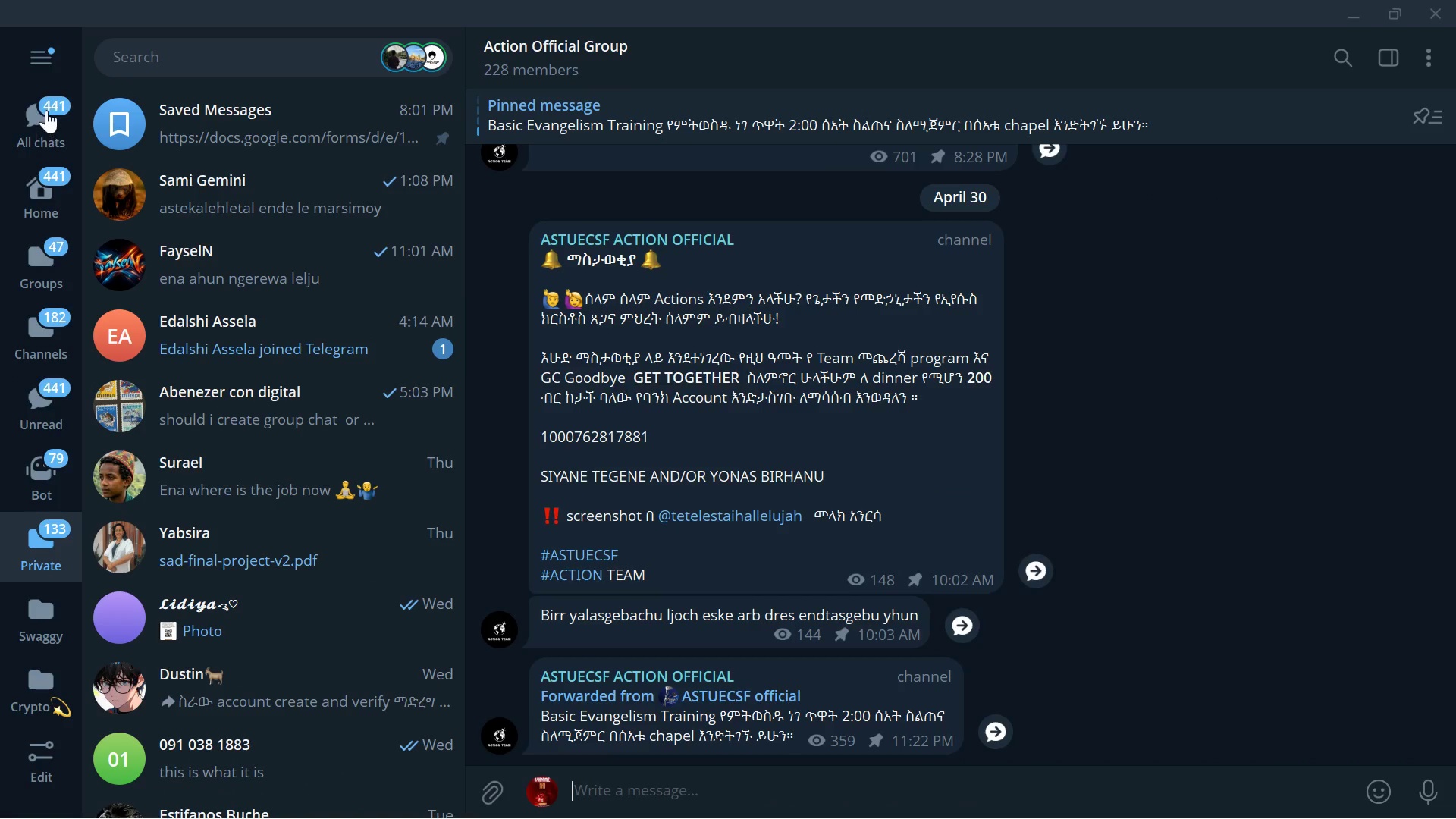 
wait(5.89)
 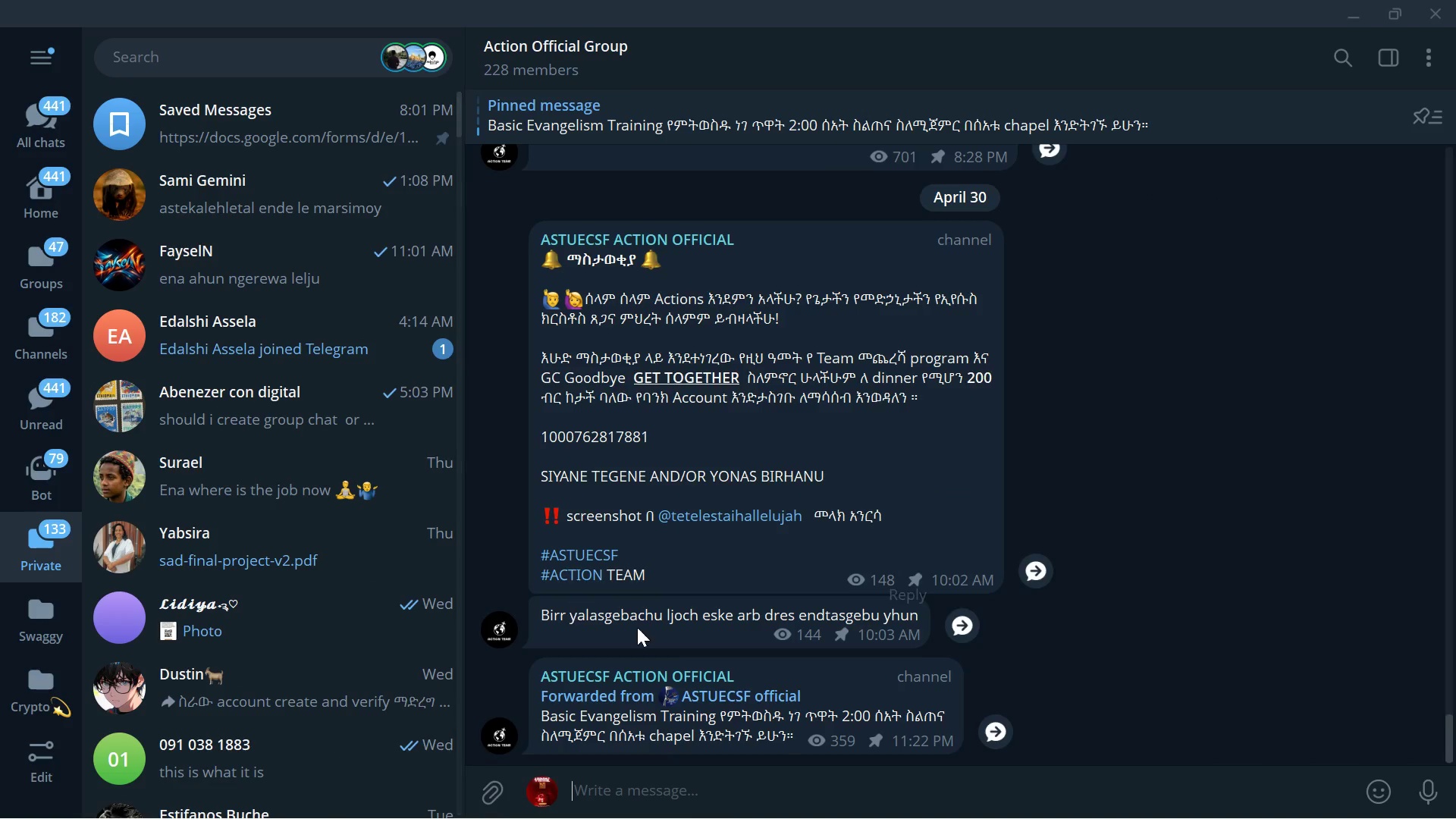 
left_click([30, 43])
 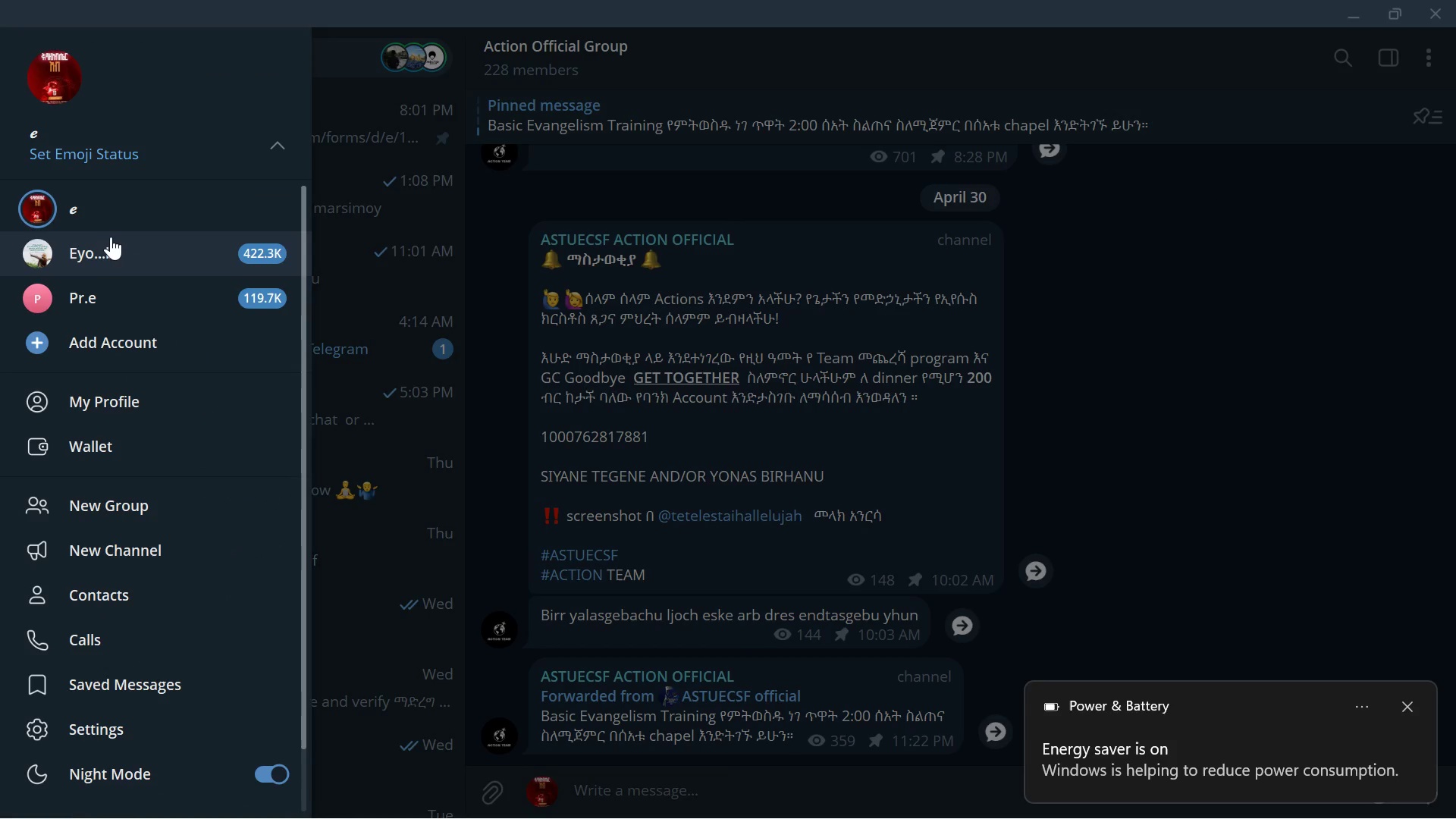 
left_click([102, 249])
 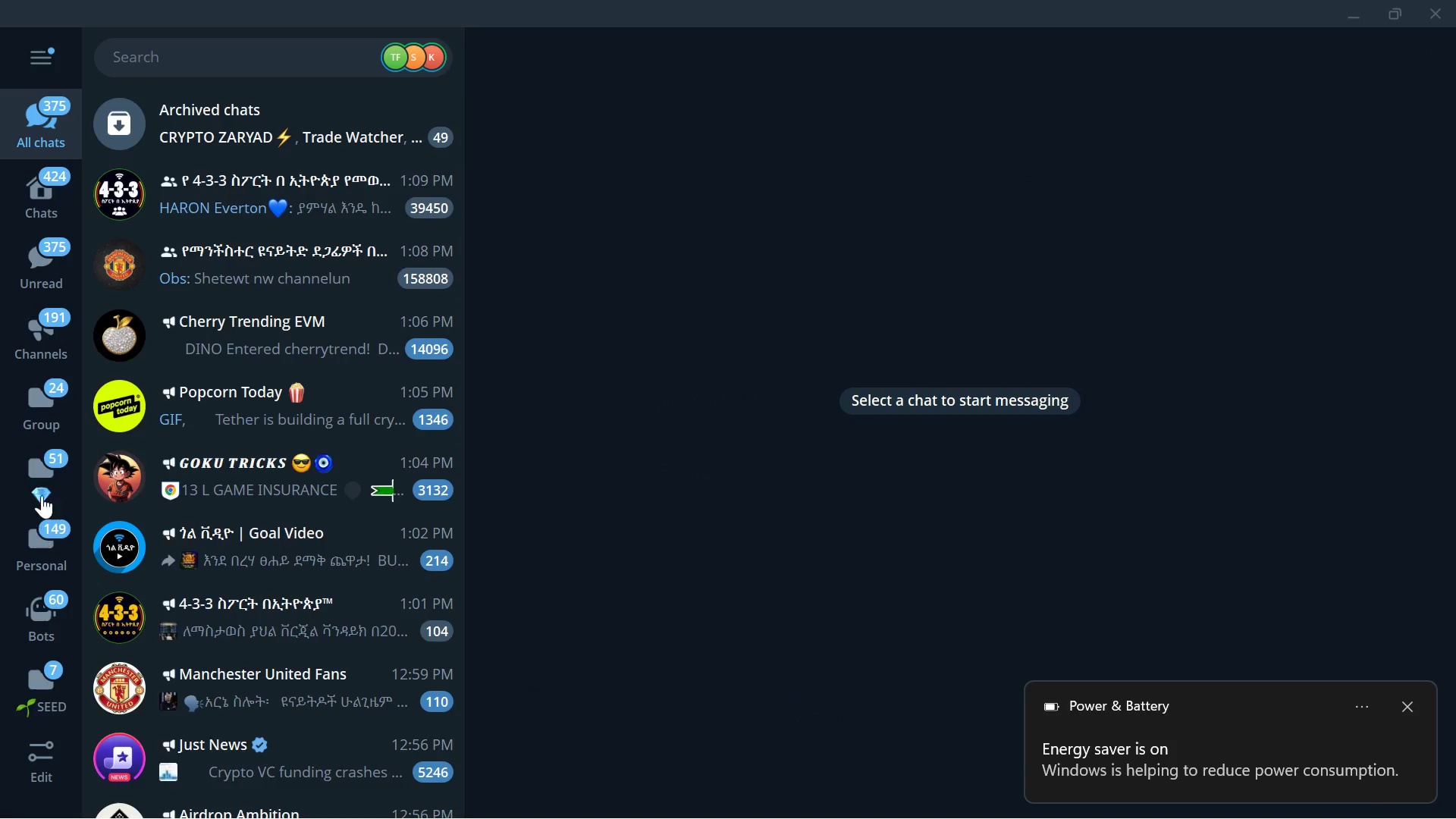 
left_click([53, 429])
 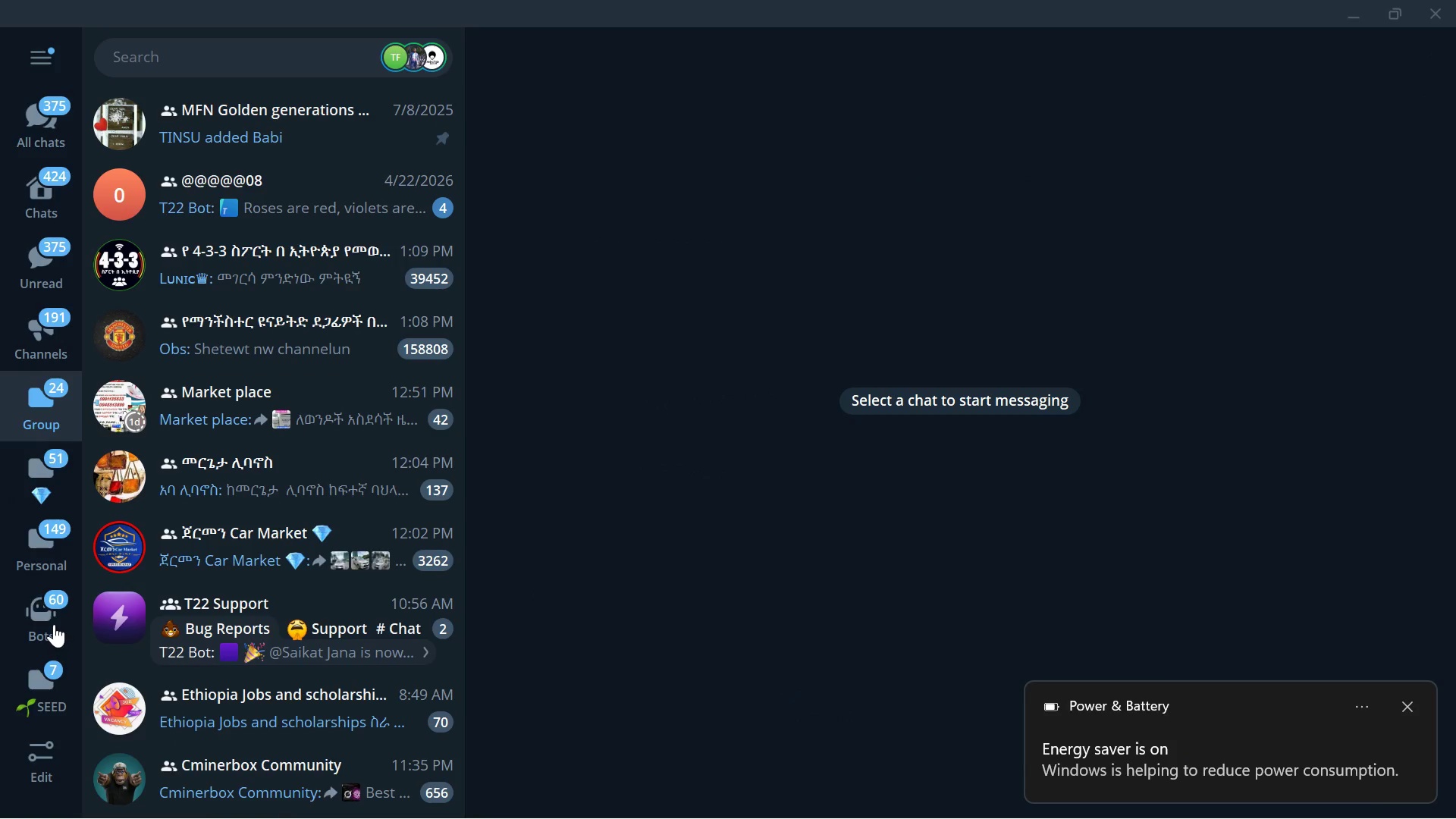 
left_click([43, 513])
 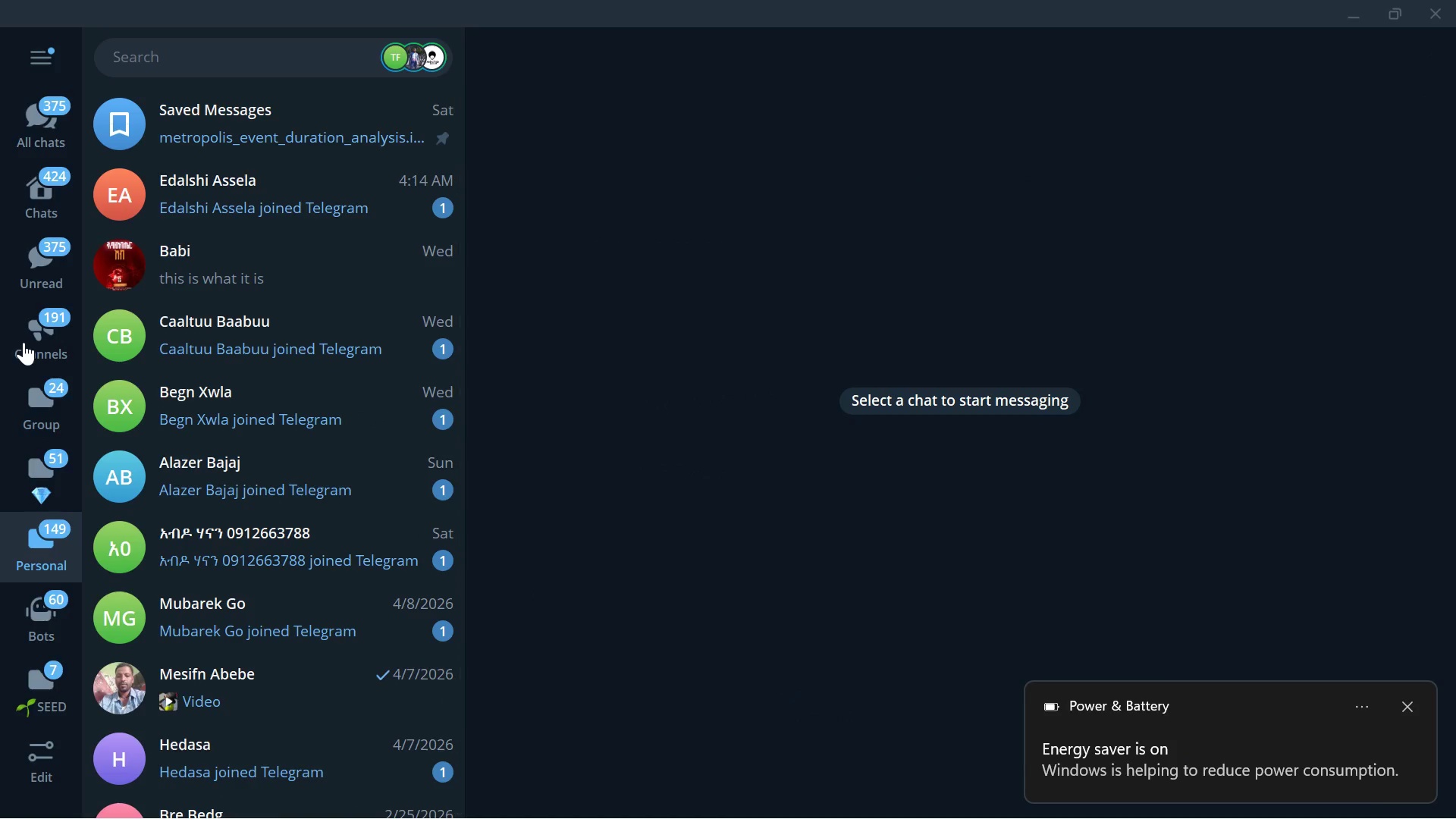 
left_click([24, 342])
 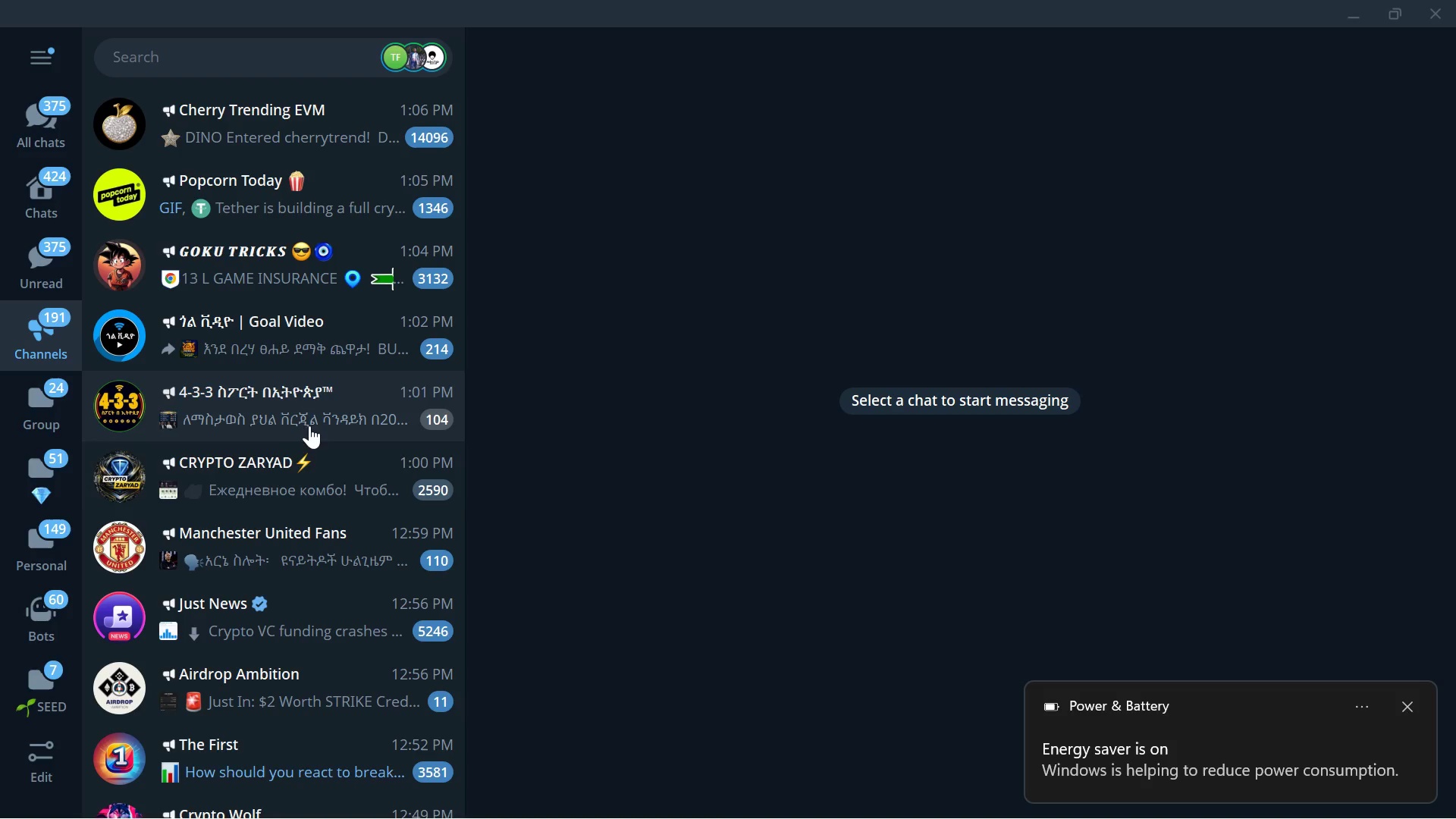 
left_click([307, 539])
 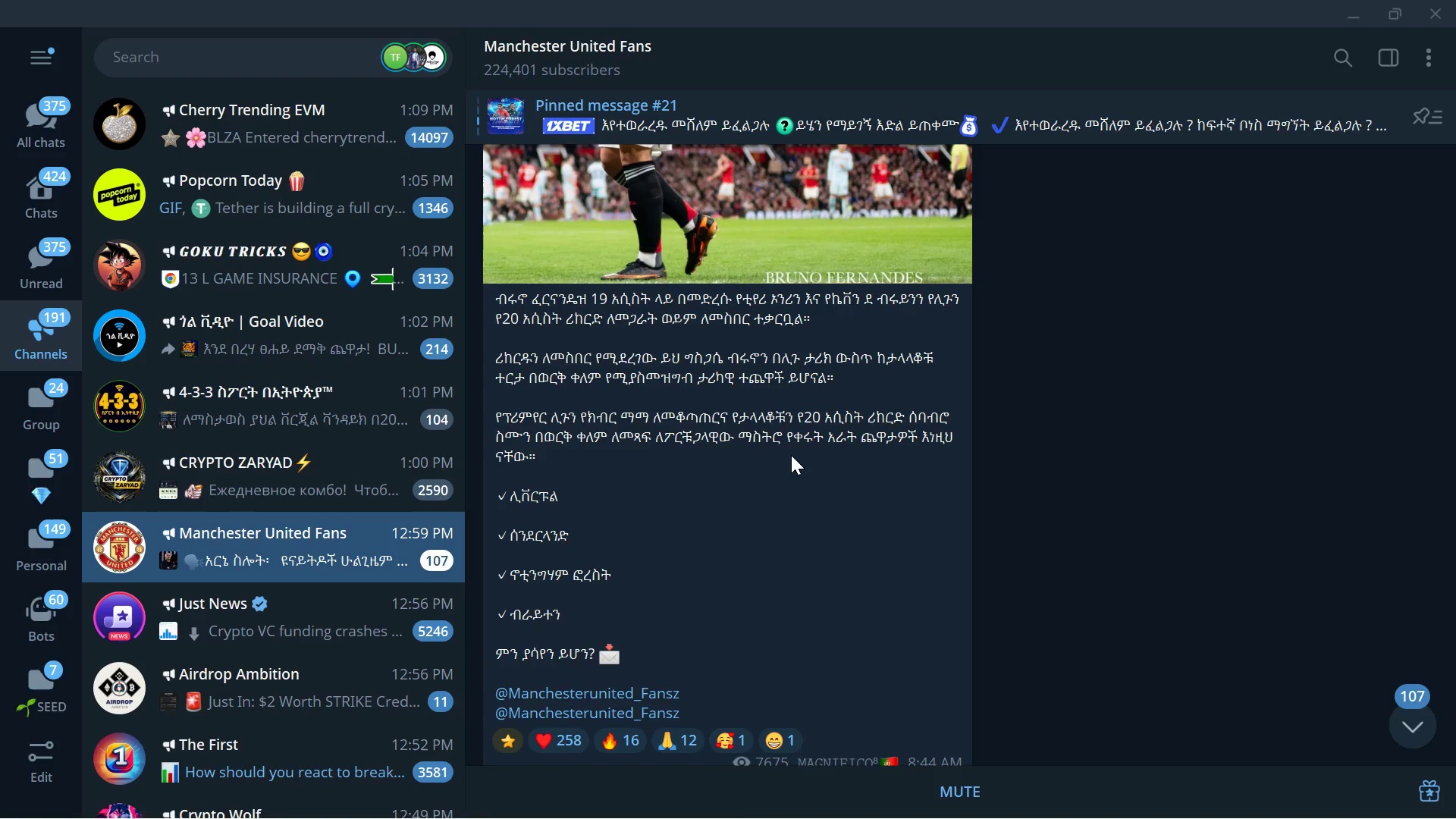 
wait(26.58)
 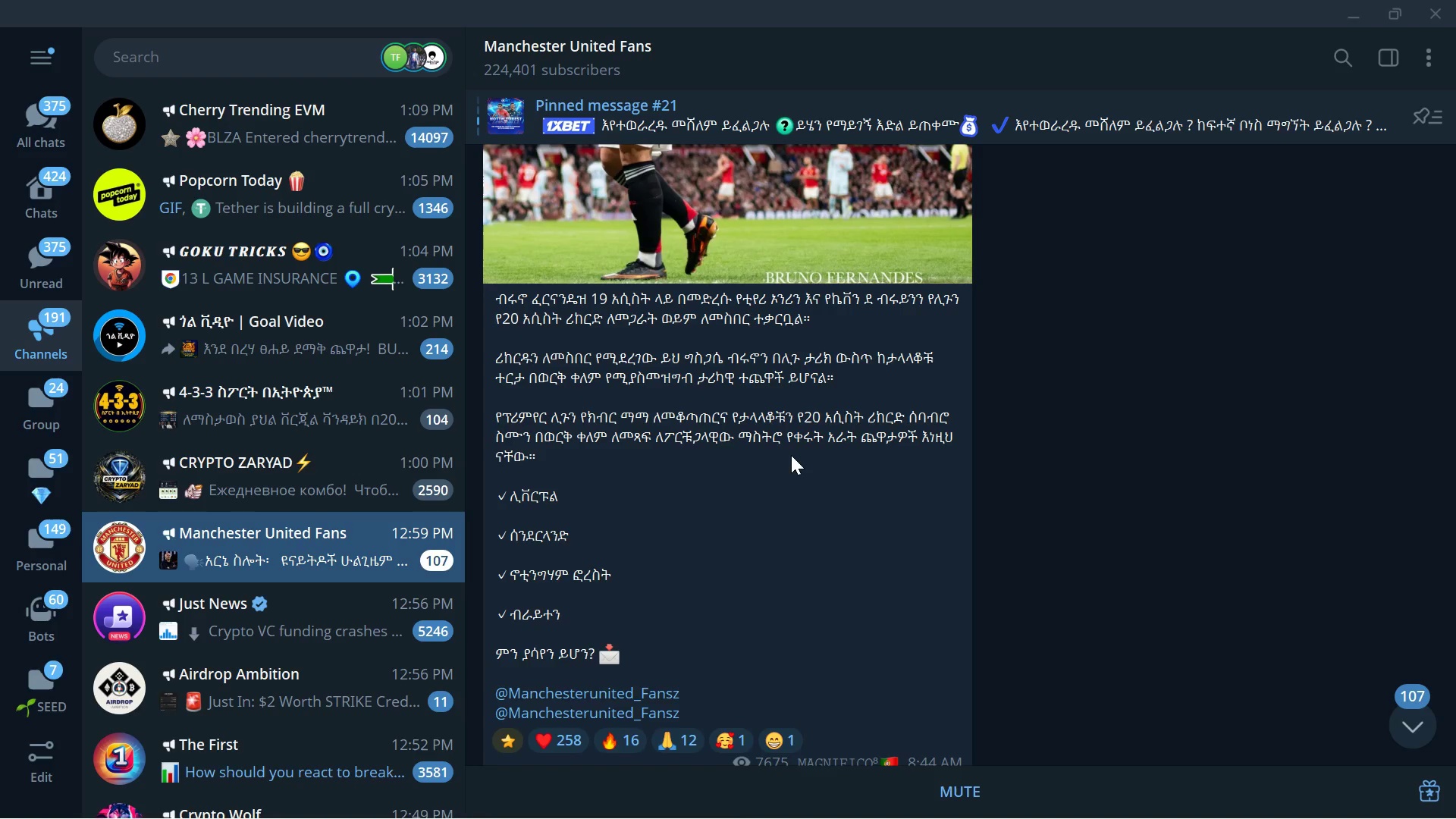 
left_click([1418, 739])
 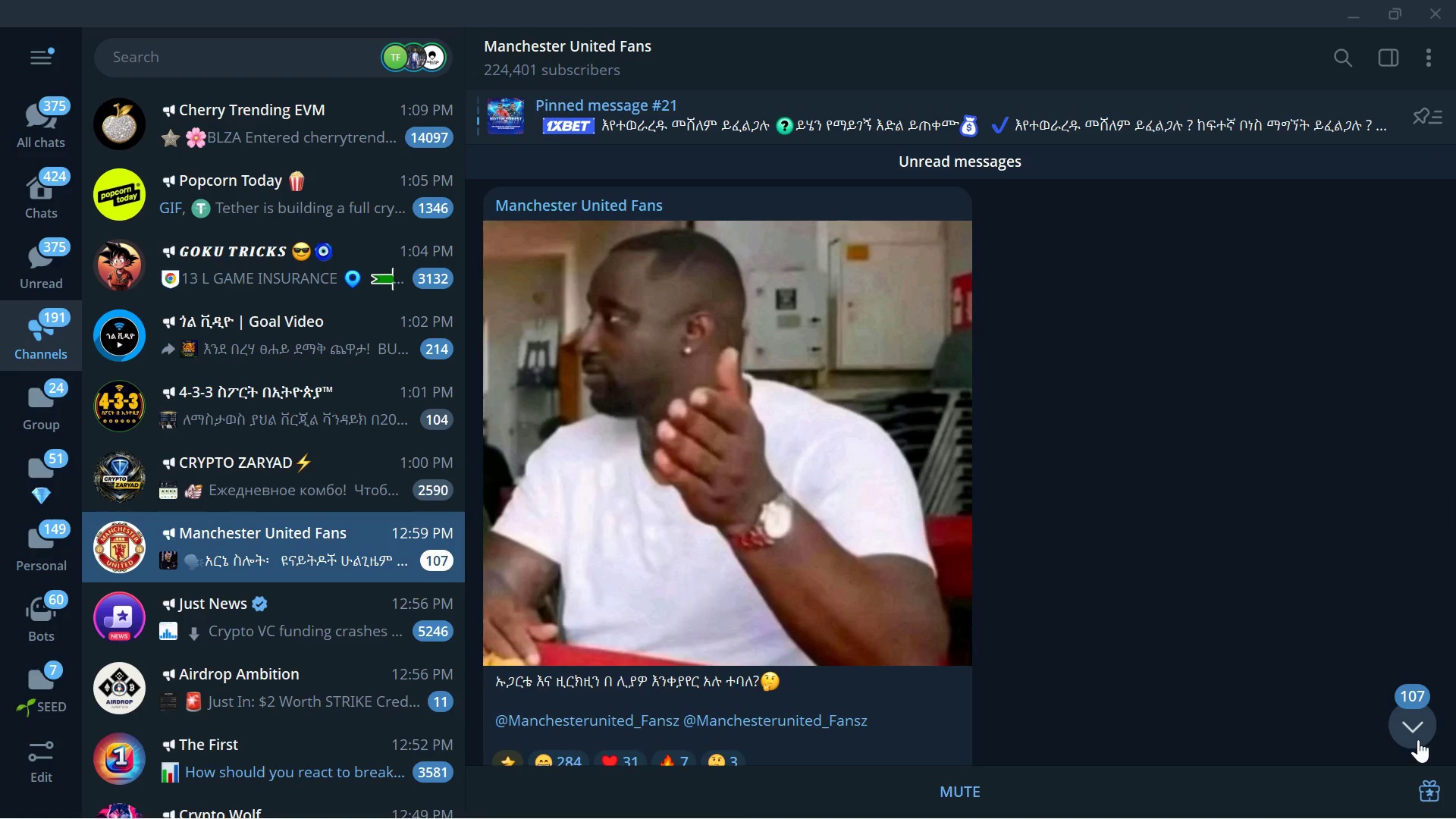 
double_click([1418, 739])
 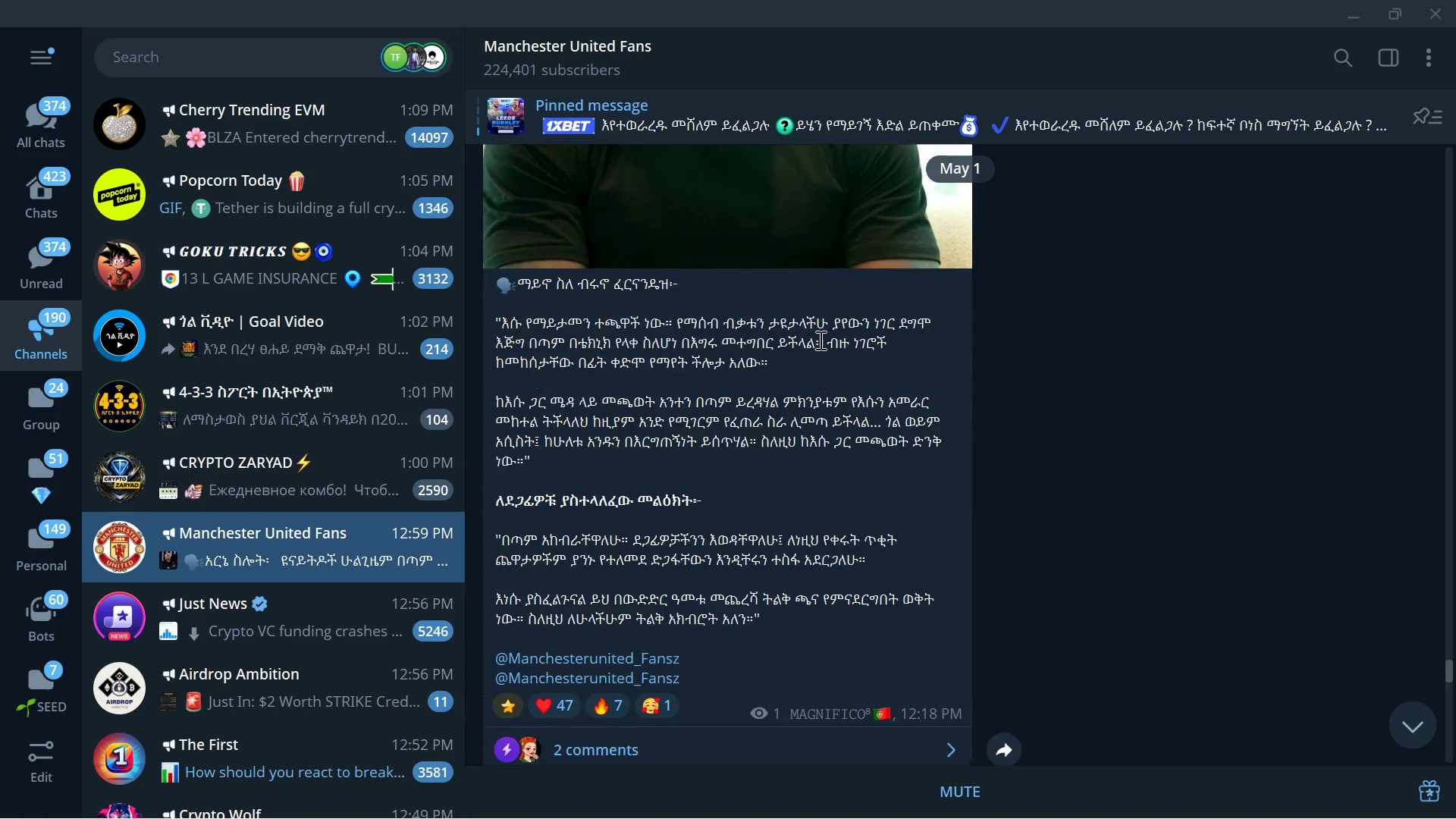 
wait(28.92)
 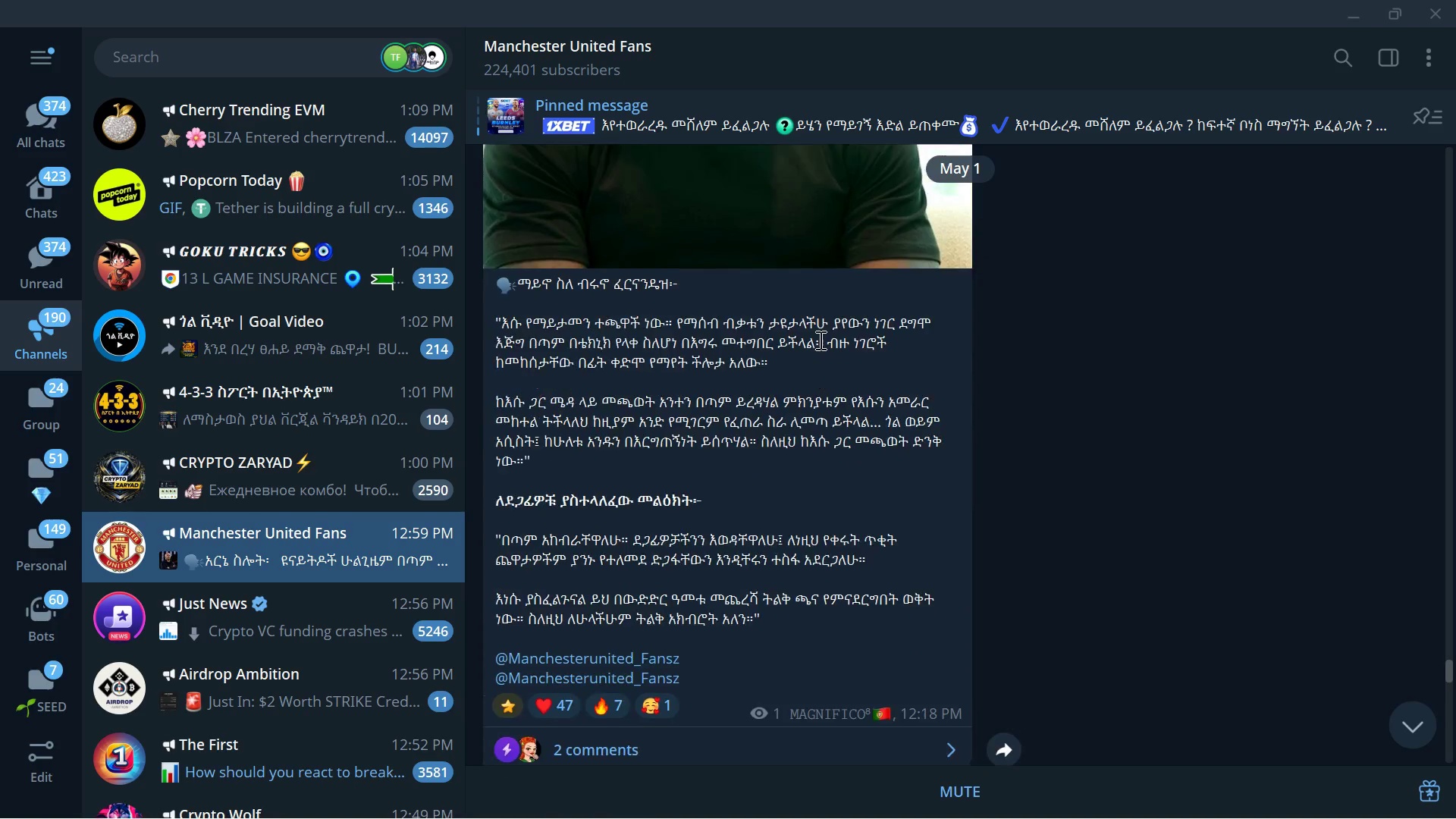 
type( the carts)
 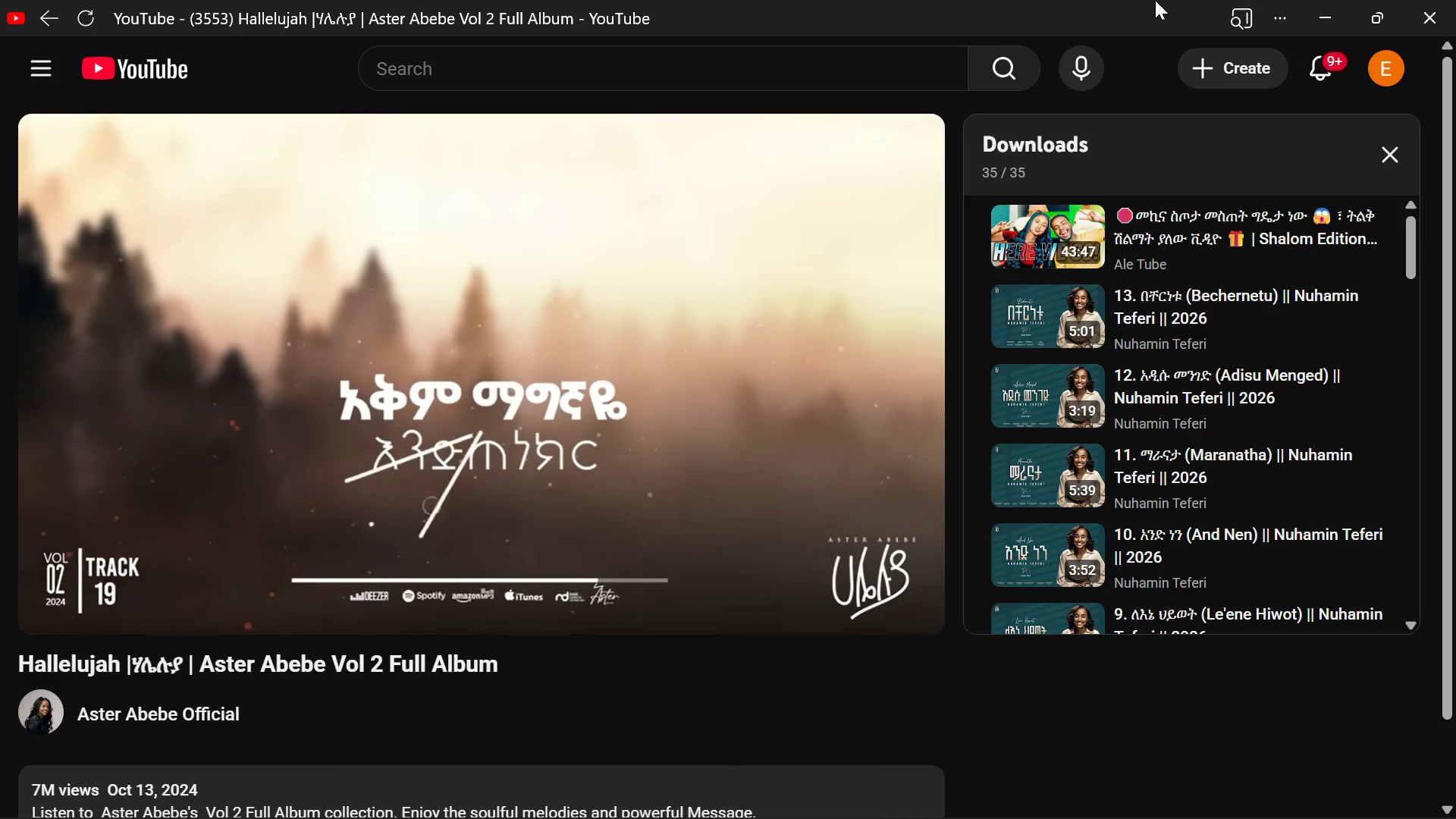 
wait(54.48)
 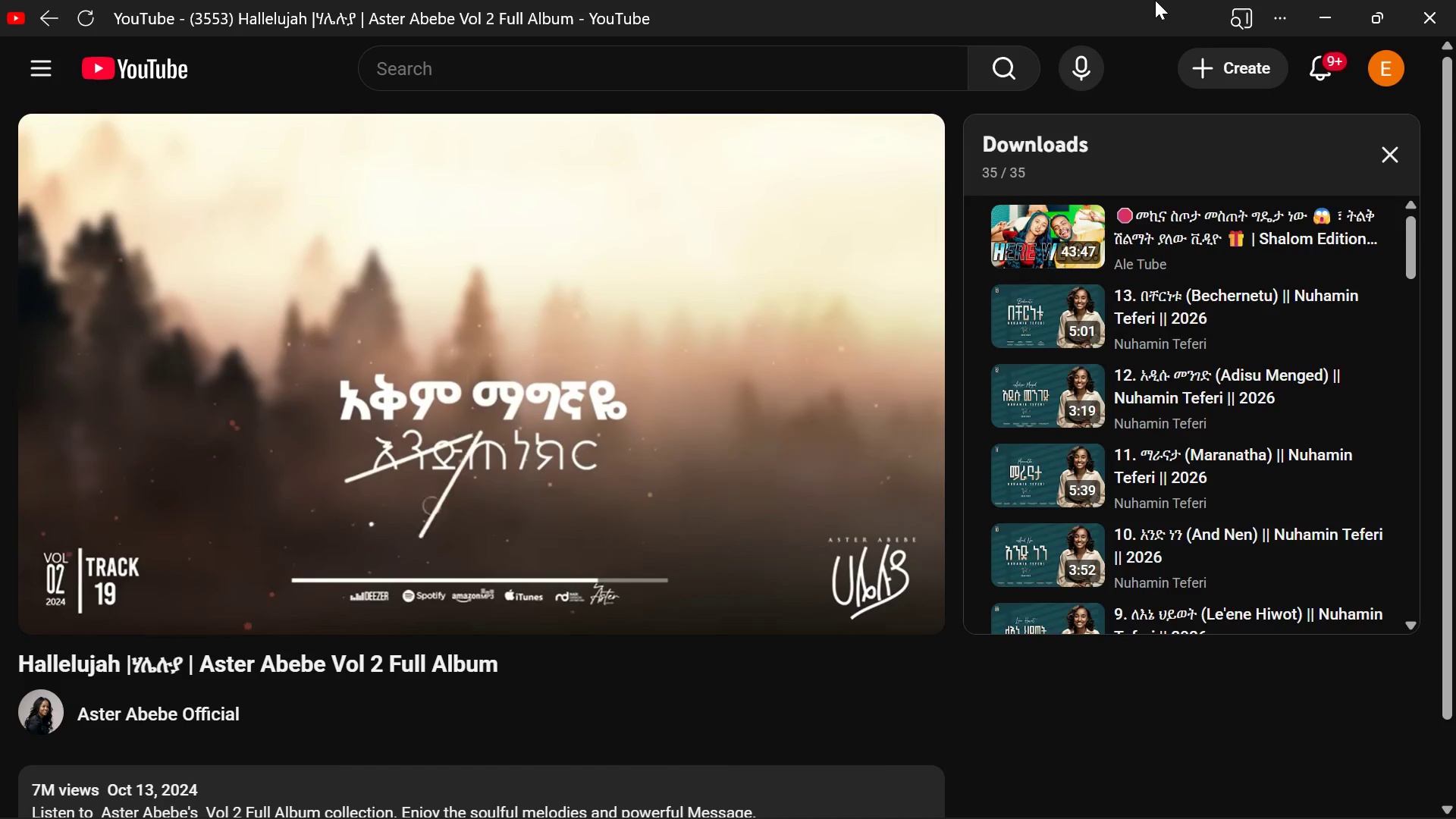 
left_click([1329, 2])
 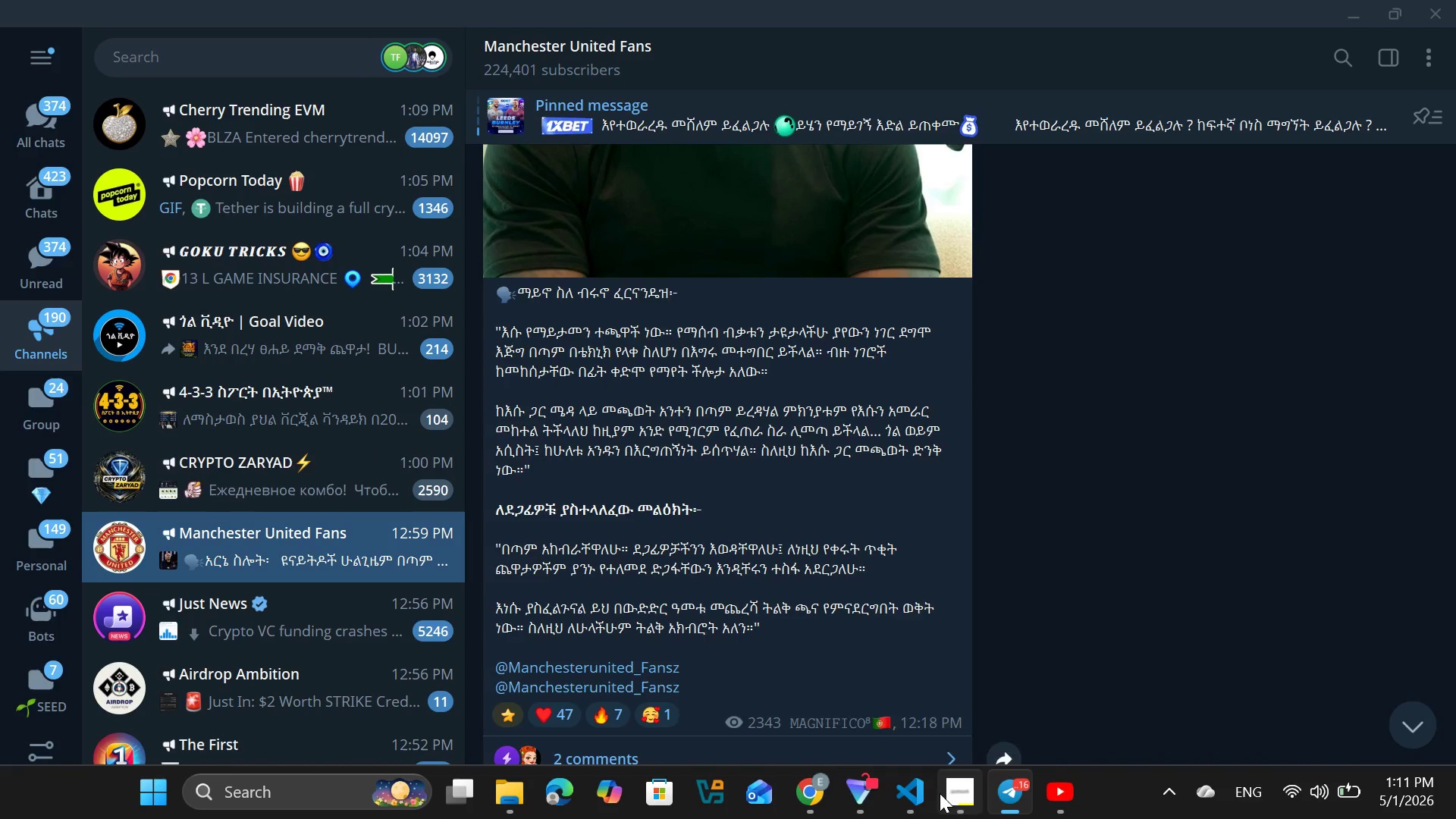 
left_click([819, 802])
 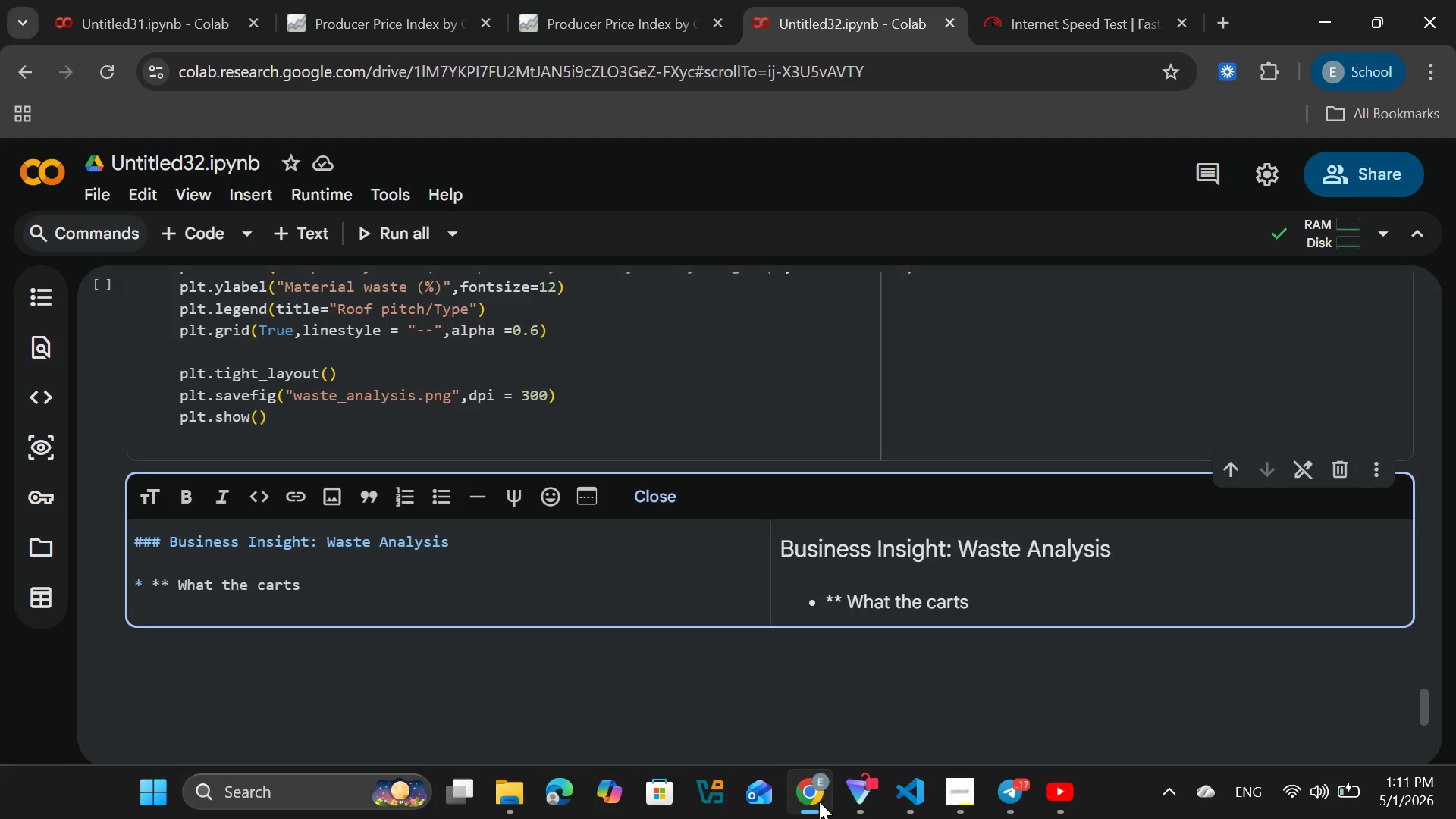 
wait(5.3)
 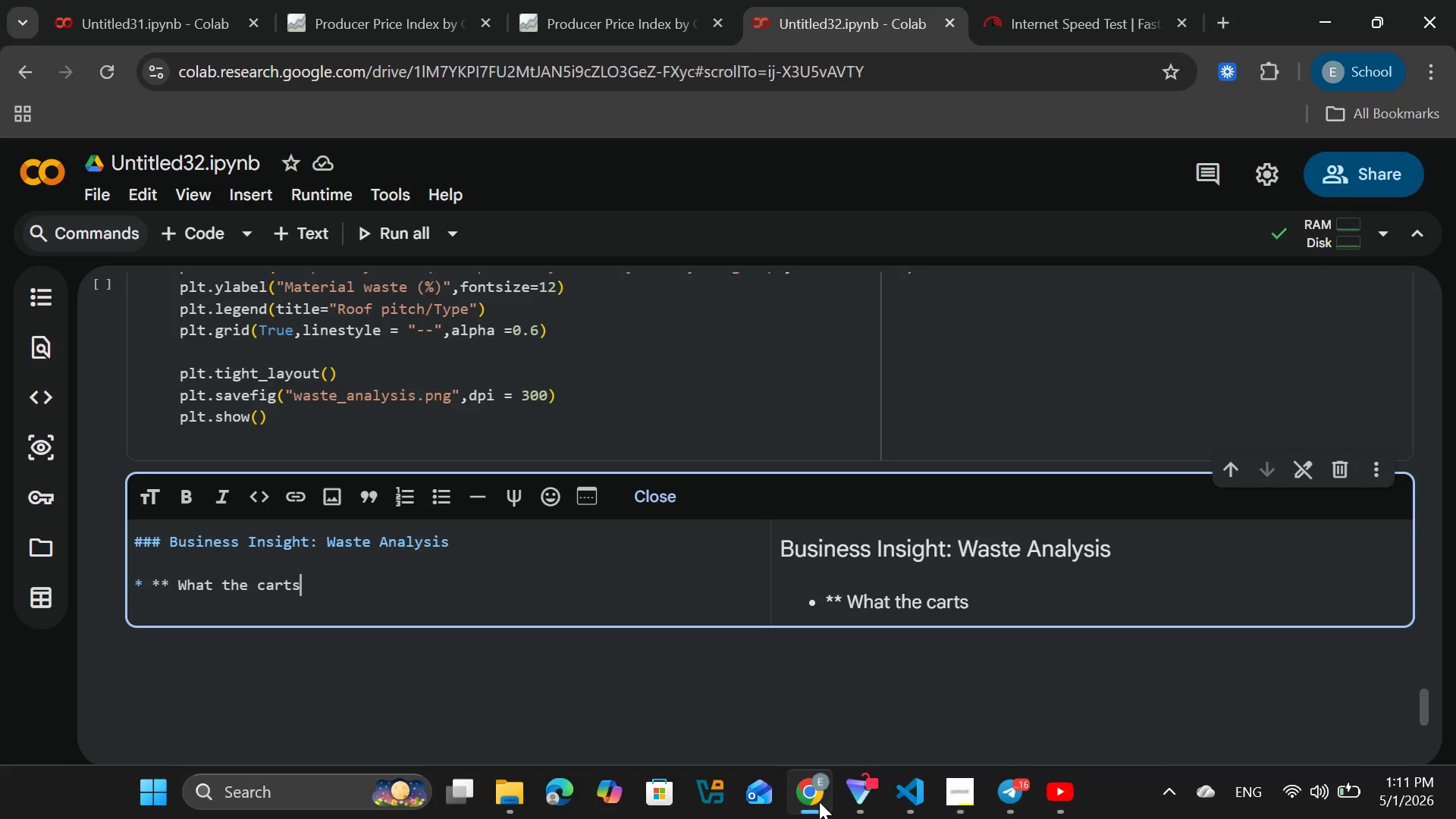 
type( )
key(Backspace)
key(Backspace)
type( shows:**)
 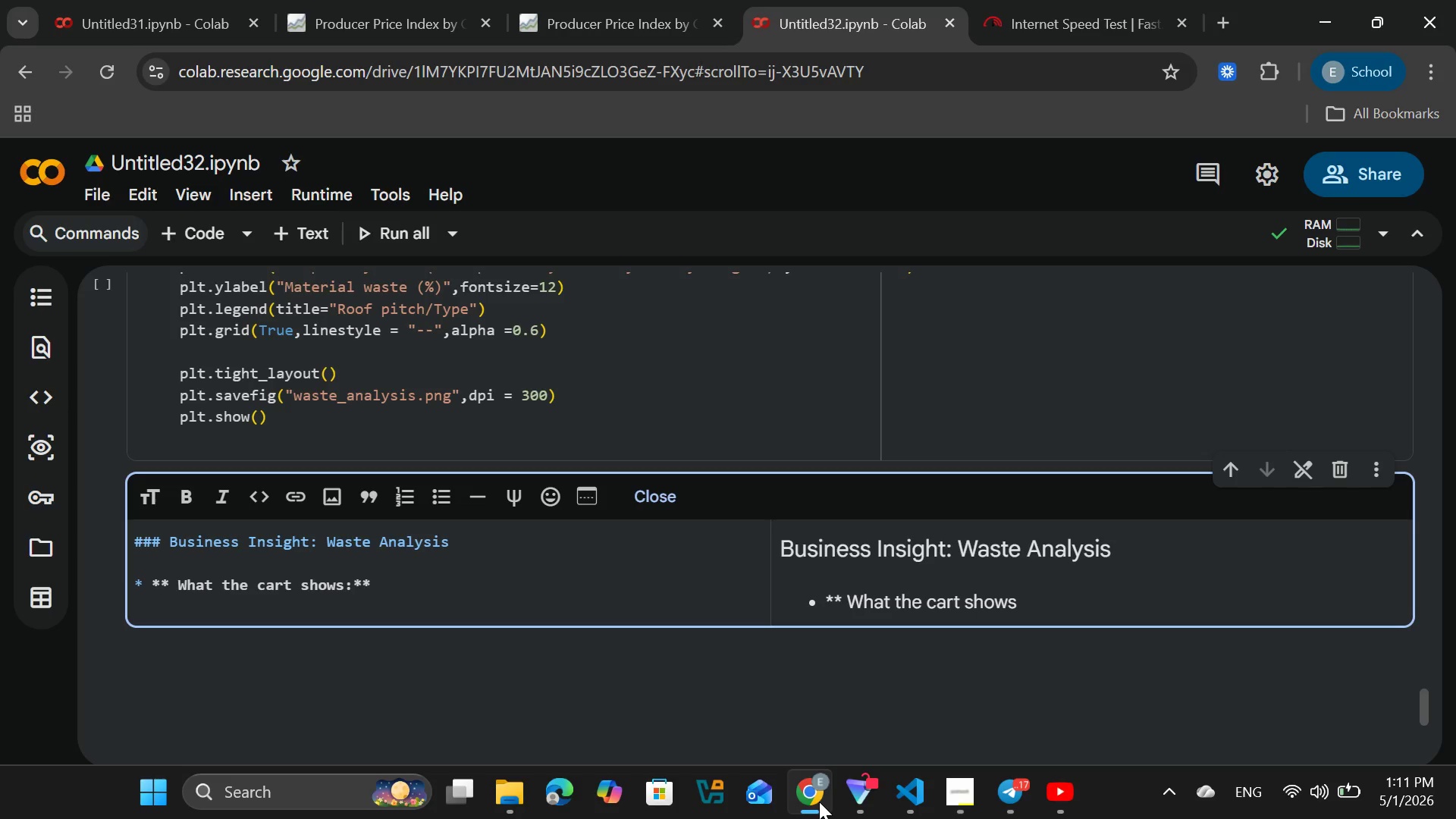 
key(ArrowLeft)
 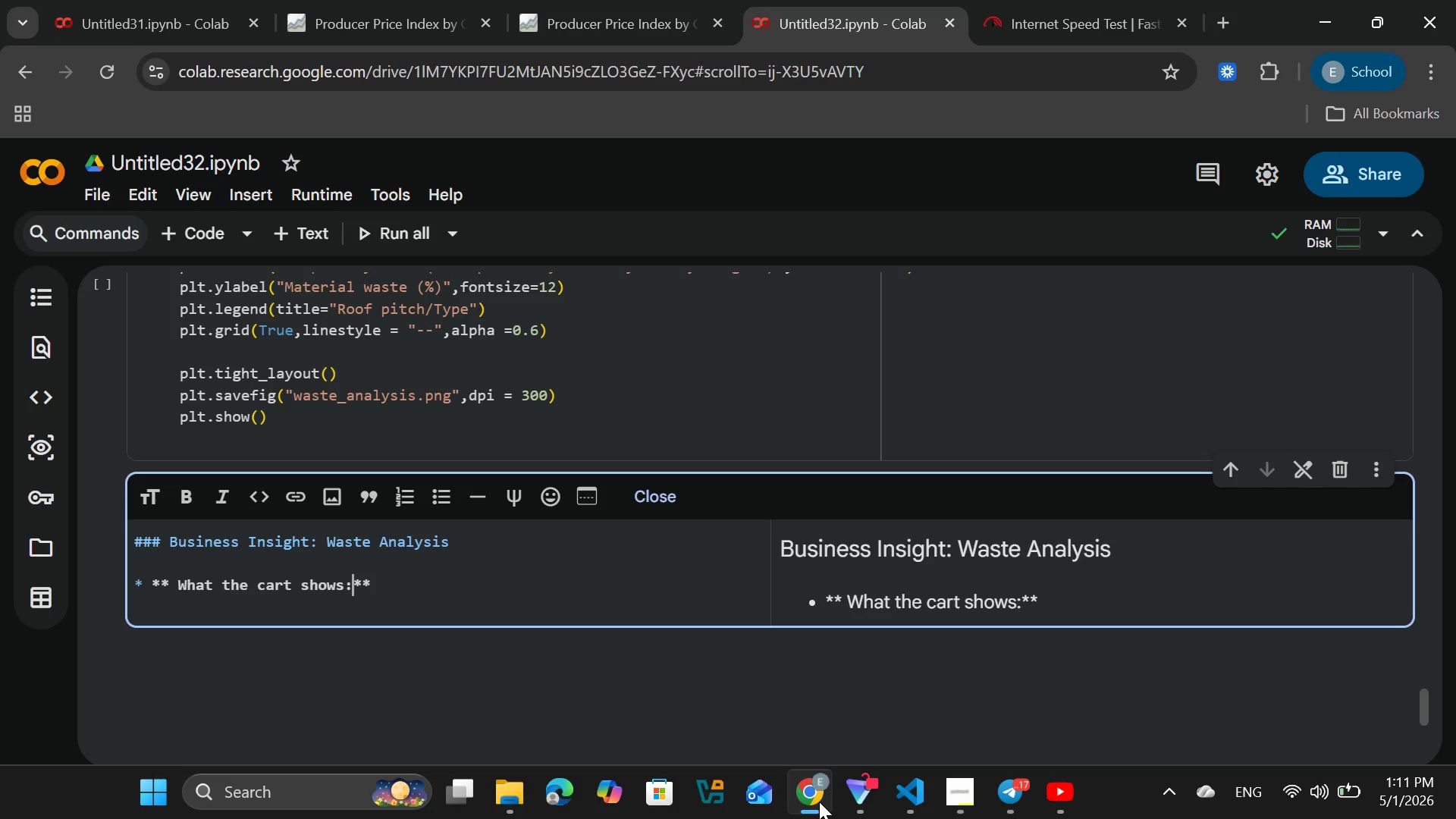 
key(ArrowLeft)
 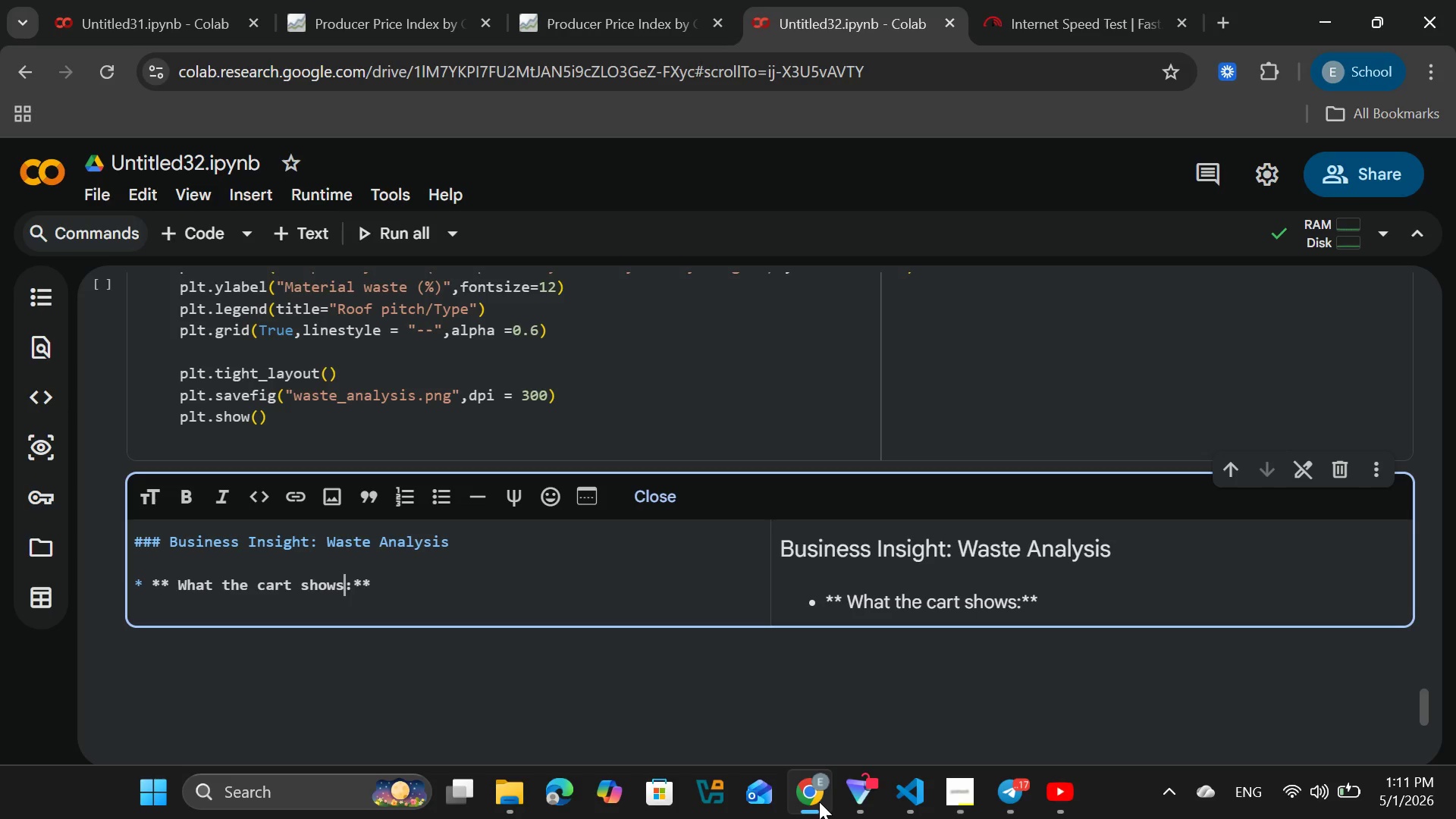 
key(ArrowLeft)
 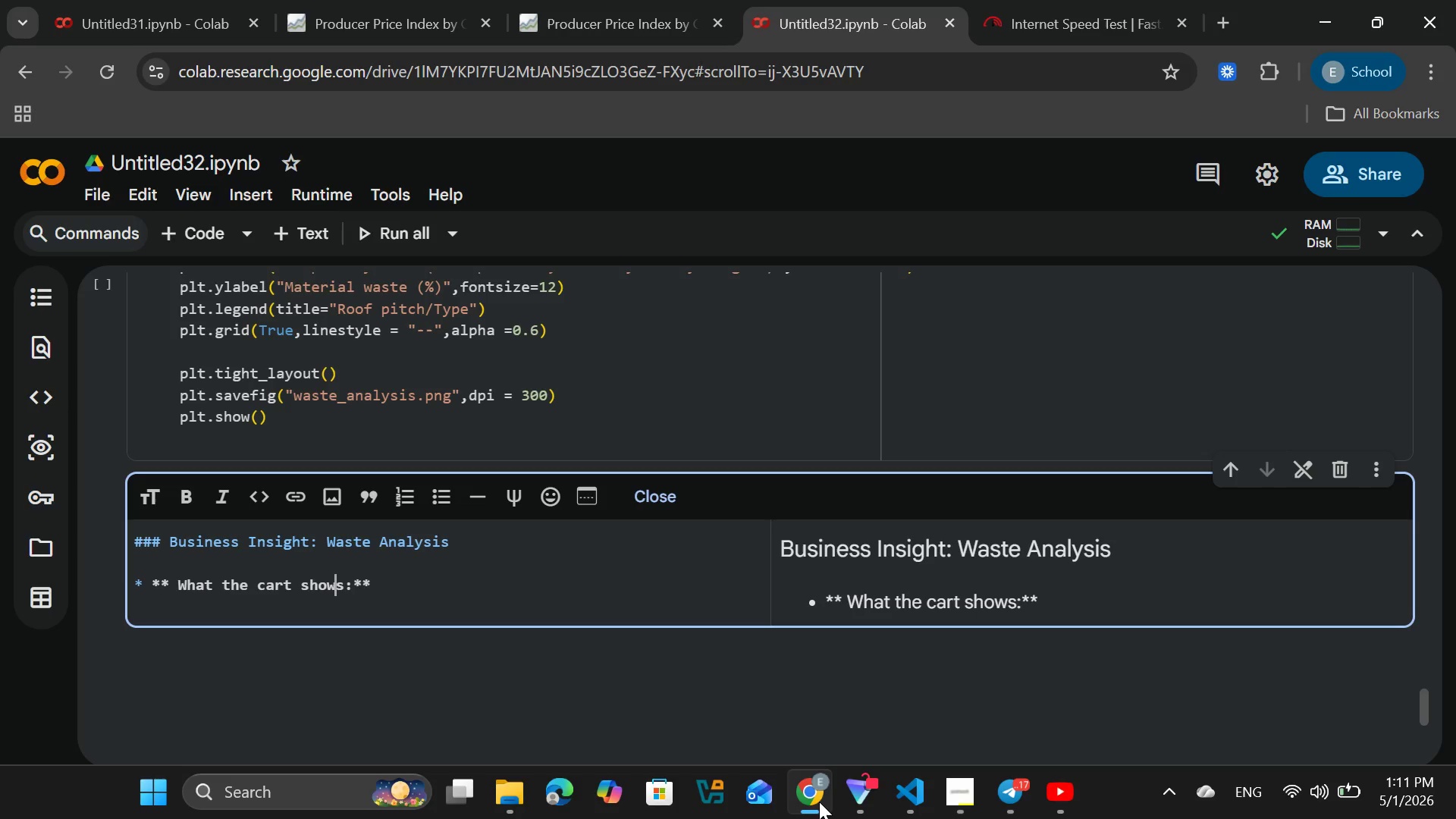 
key(ArrowLeft)
 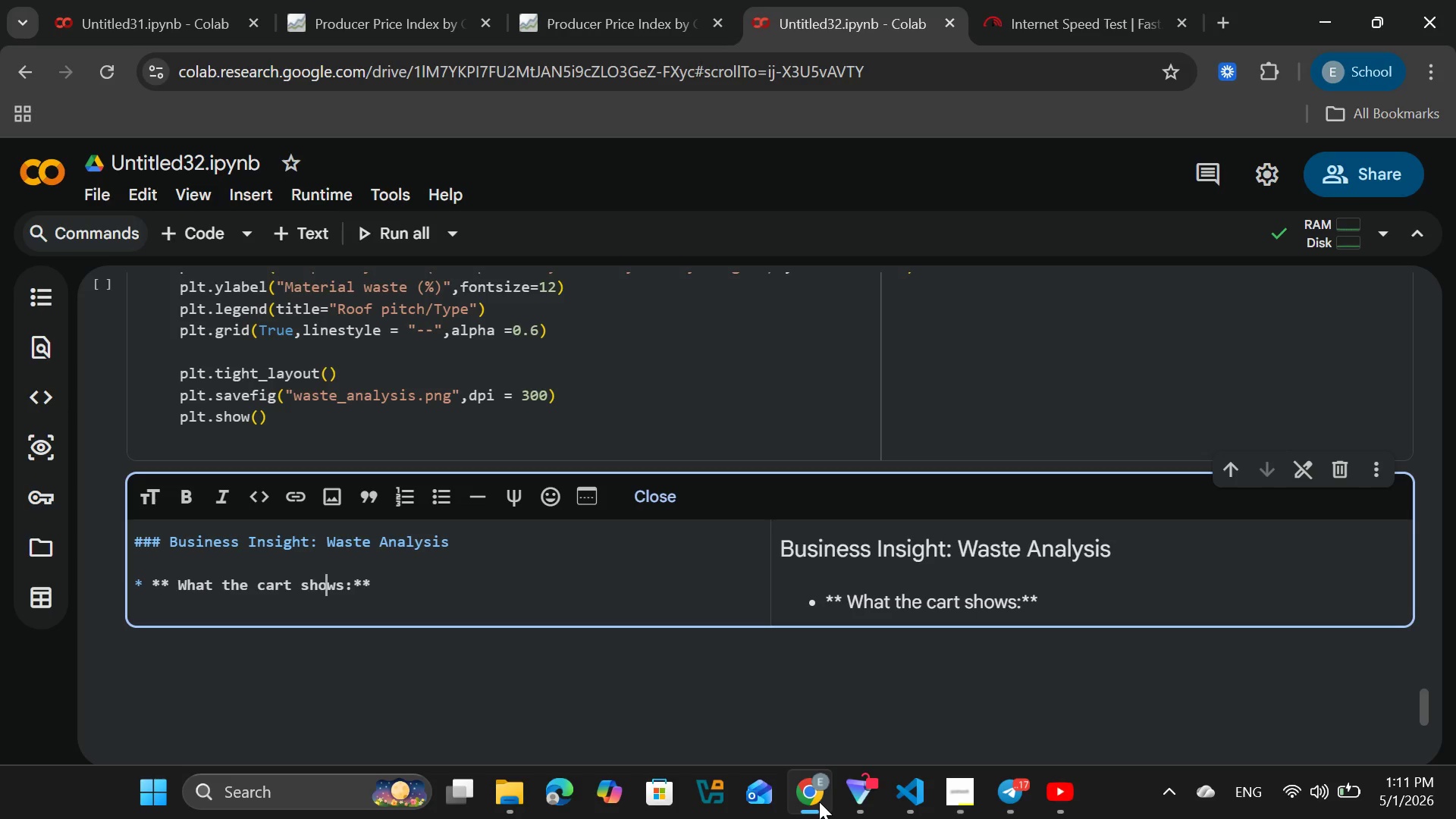 
key(ArrowLeft)
 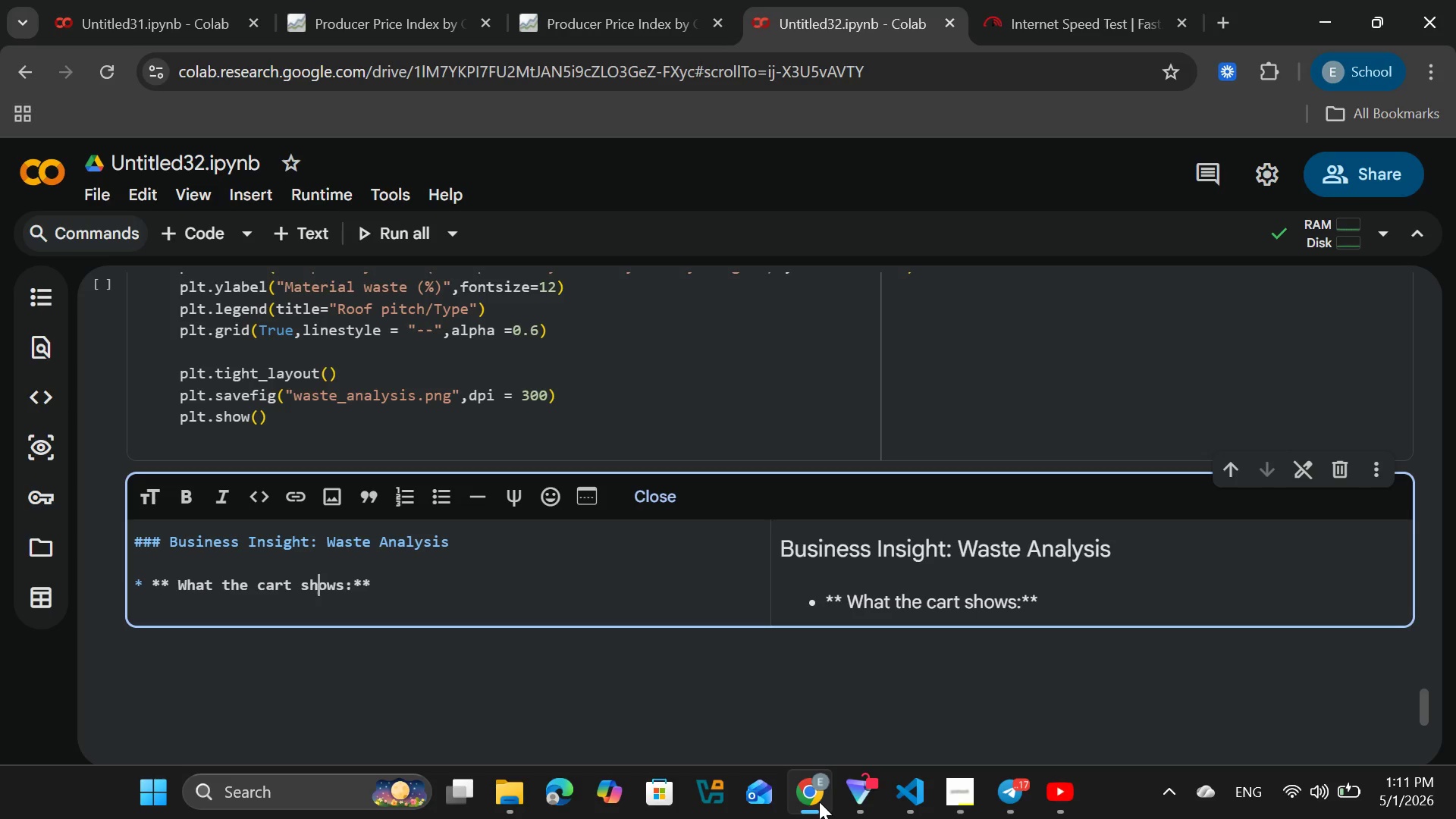 
key(ArrowLeft)
 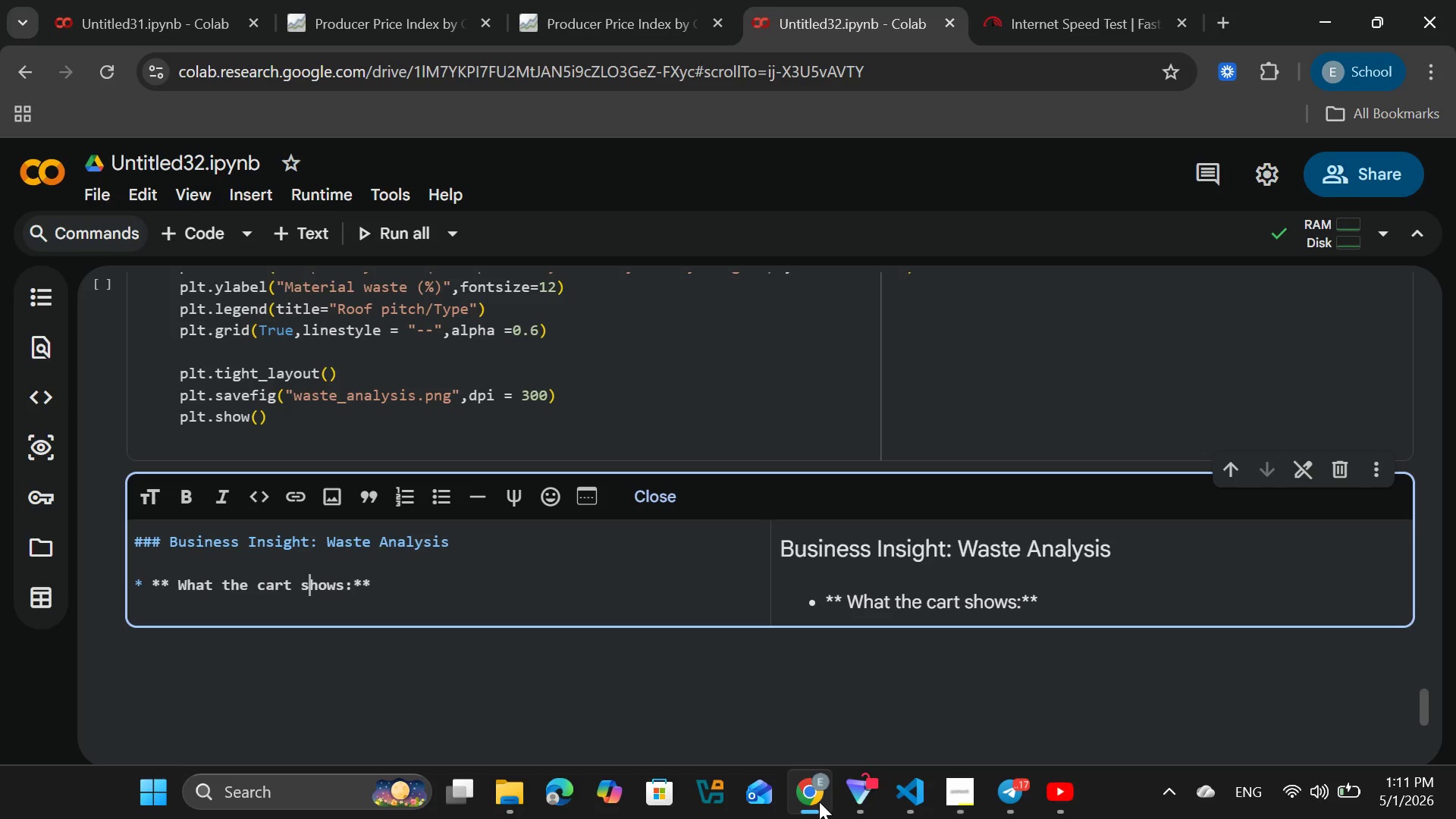 
key(ArrowLeft)
 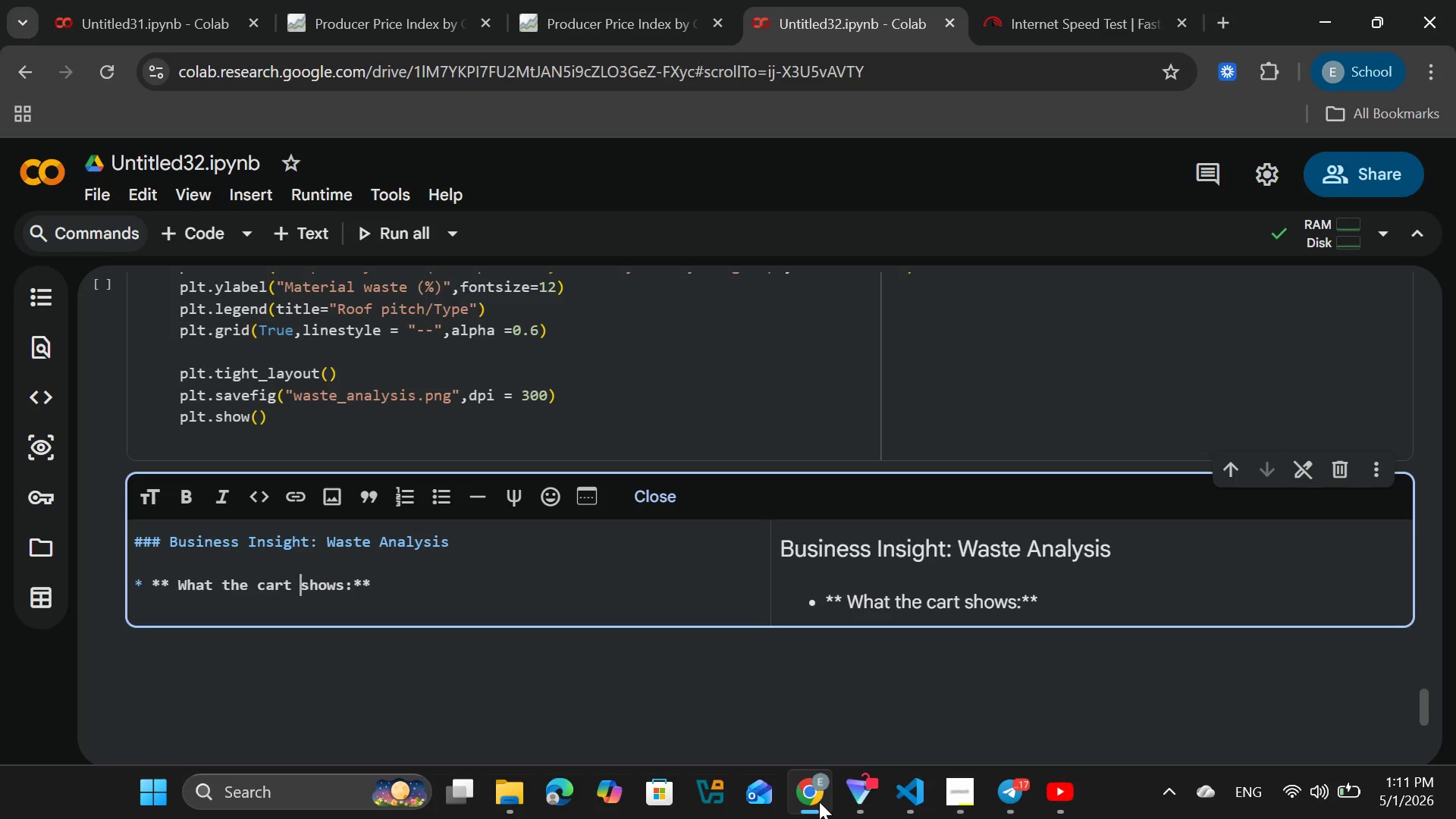 
hold_key(key=ArrowLeft, duration=0.88)
 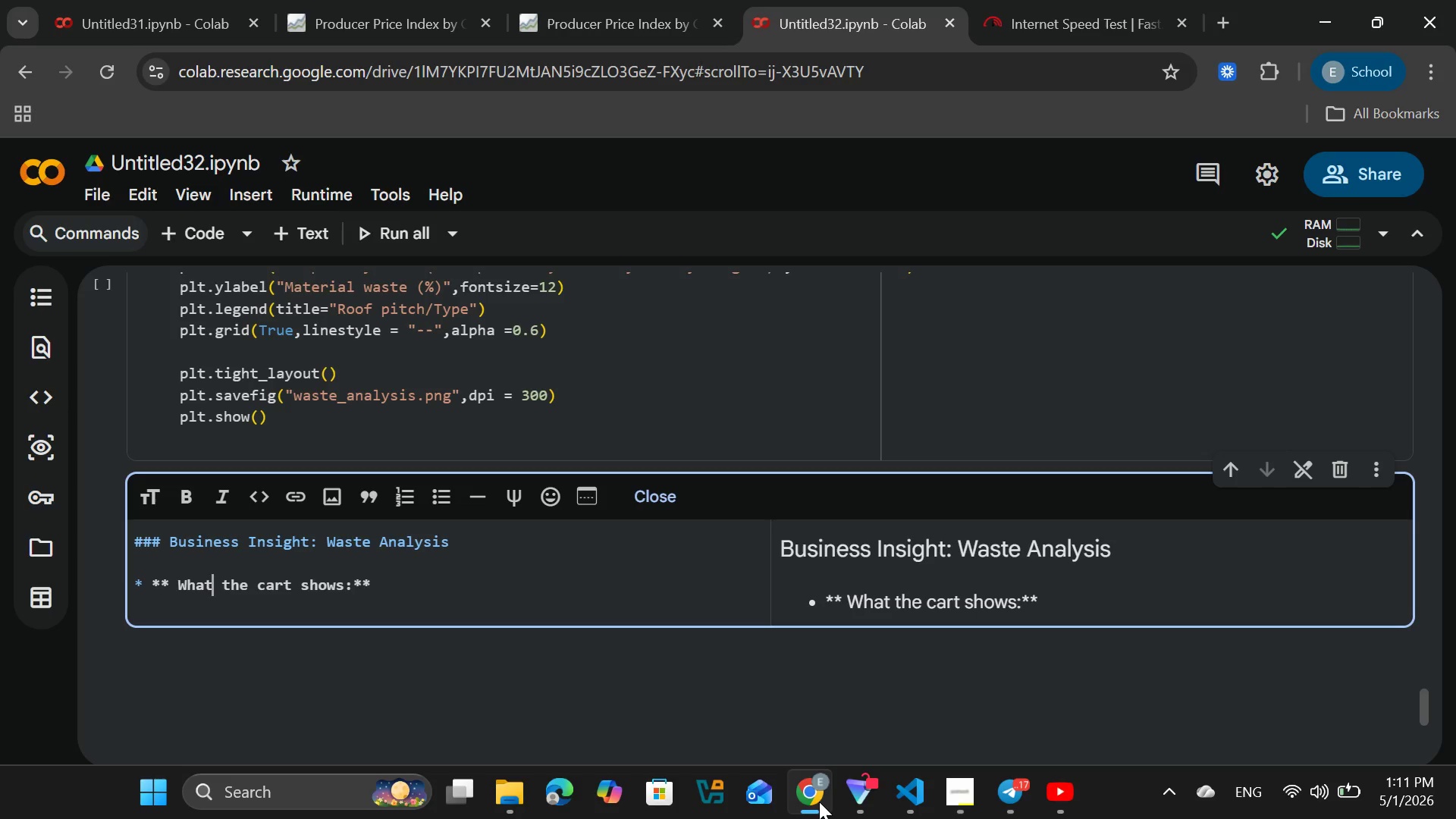 
key(ArrowLeft)
 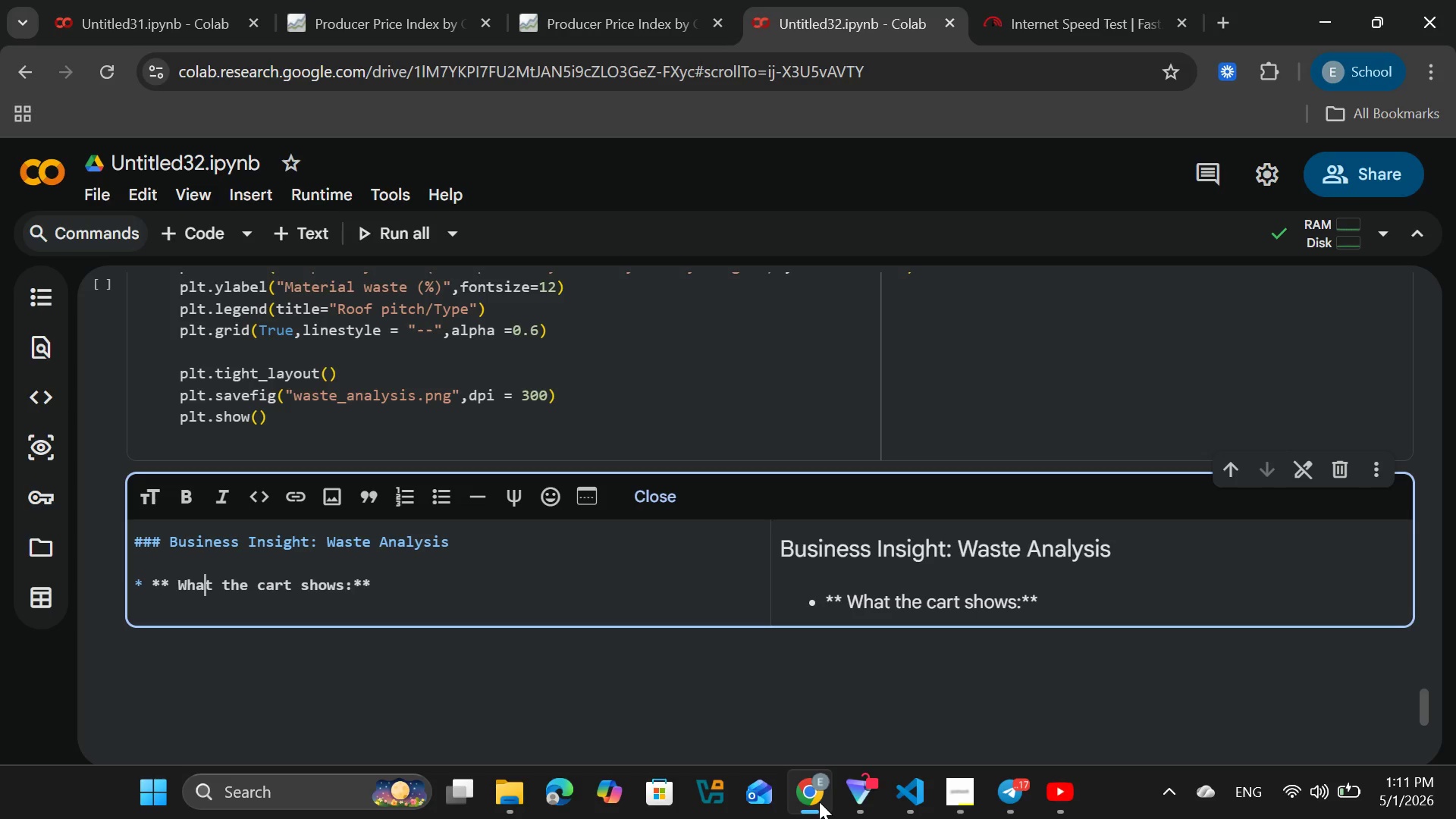 
key(ArrowLeft)
 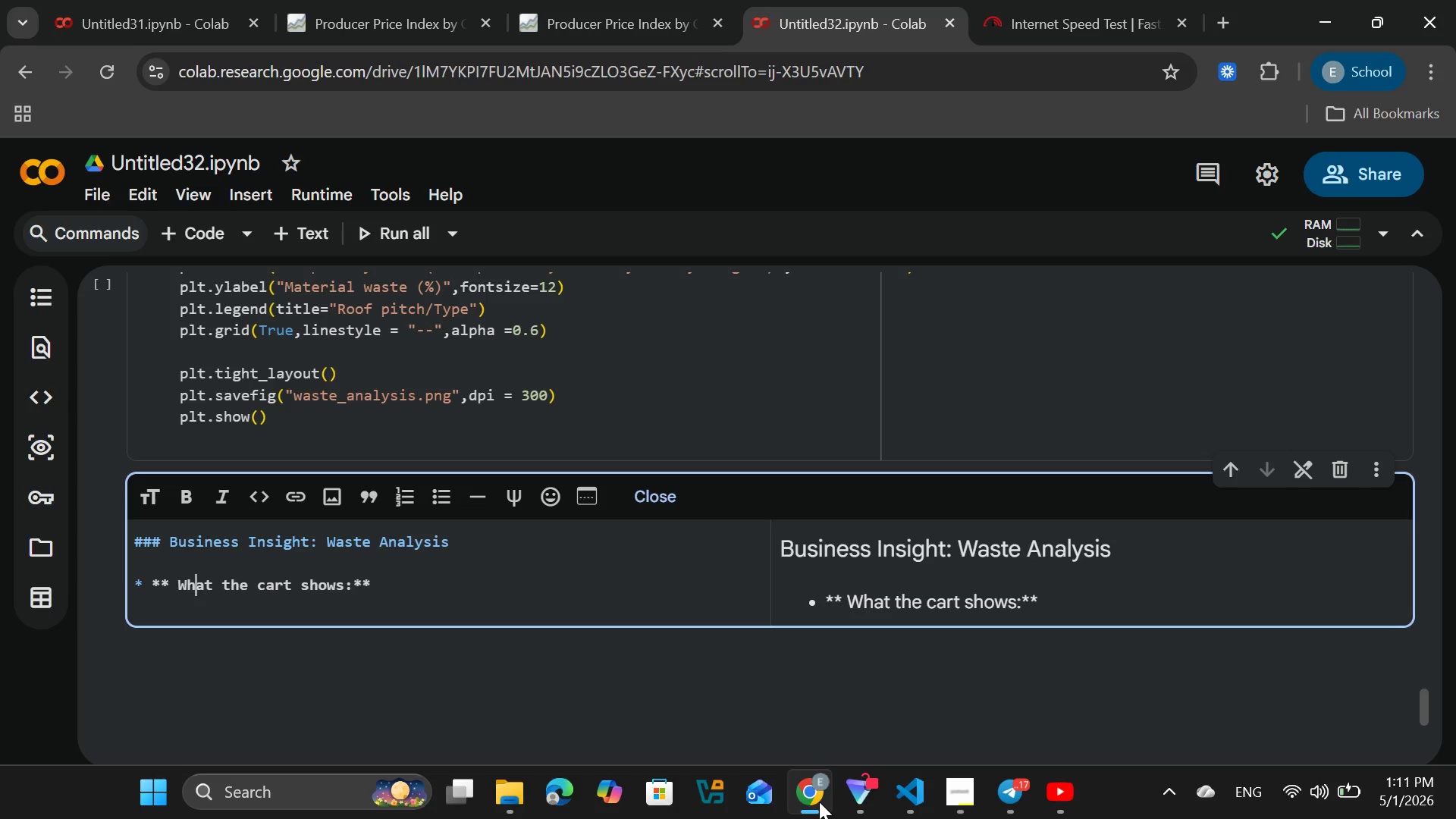 
key(ArrowLeft)
 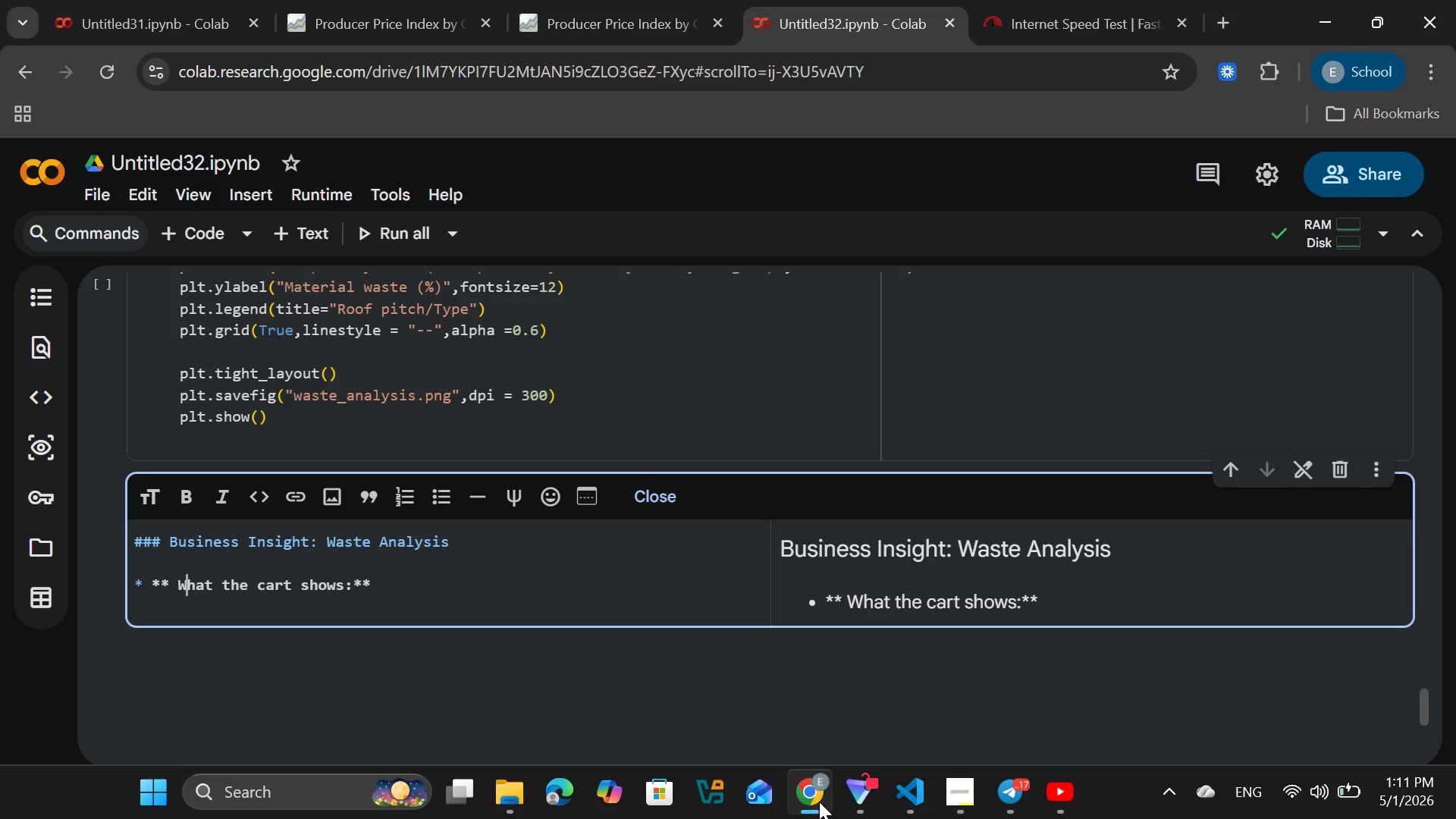 
key(ArrowLeft)
 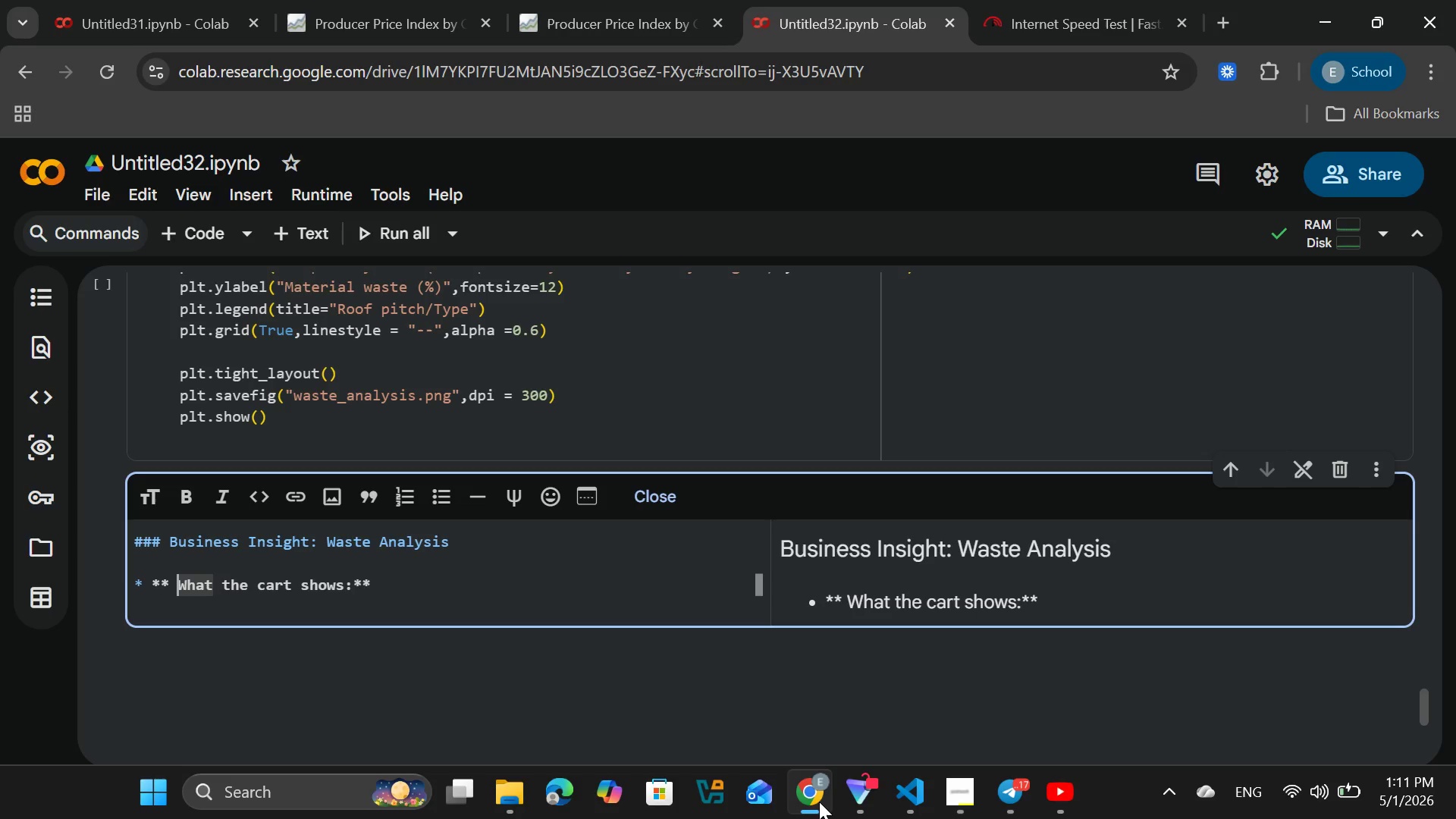 
key(ArrowLeft)
 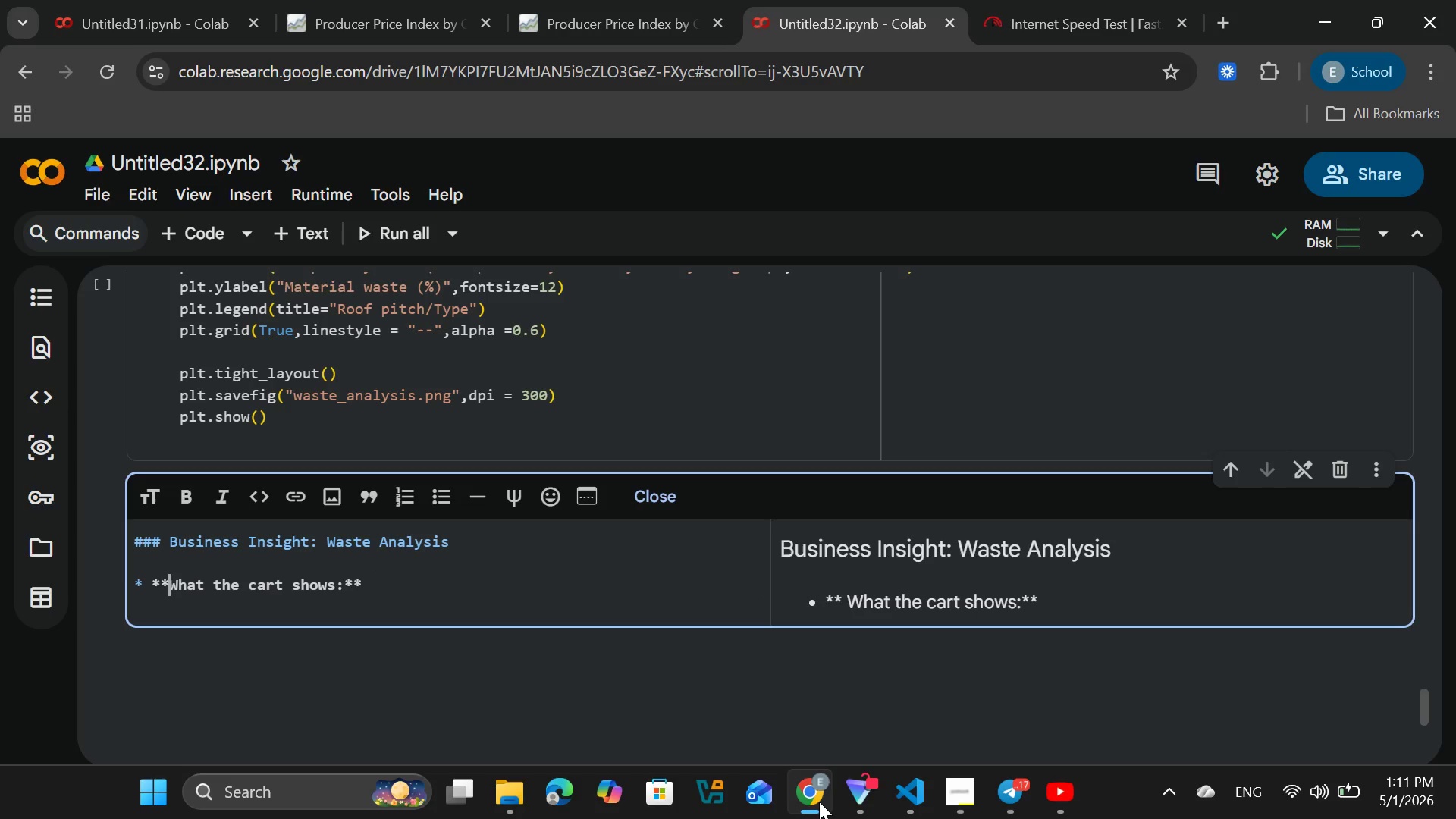 
key(Backspace)
type([End]A)
key(Backspace)
type( A scattr)
key(Backspace)
type(er plotmapping)
 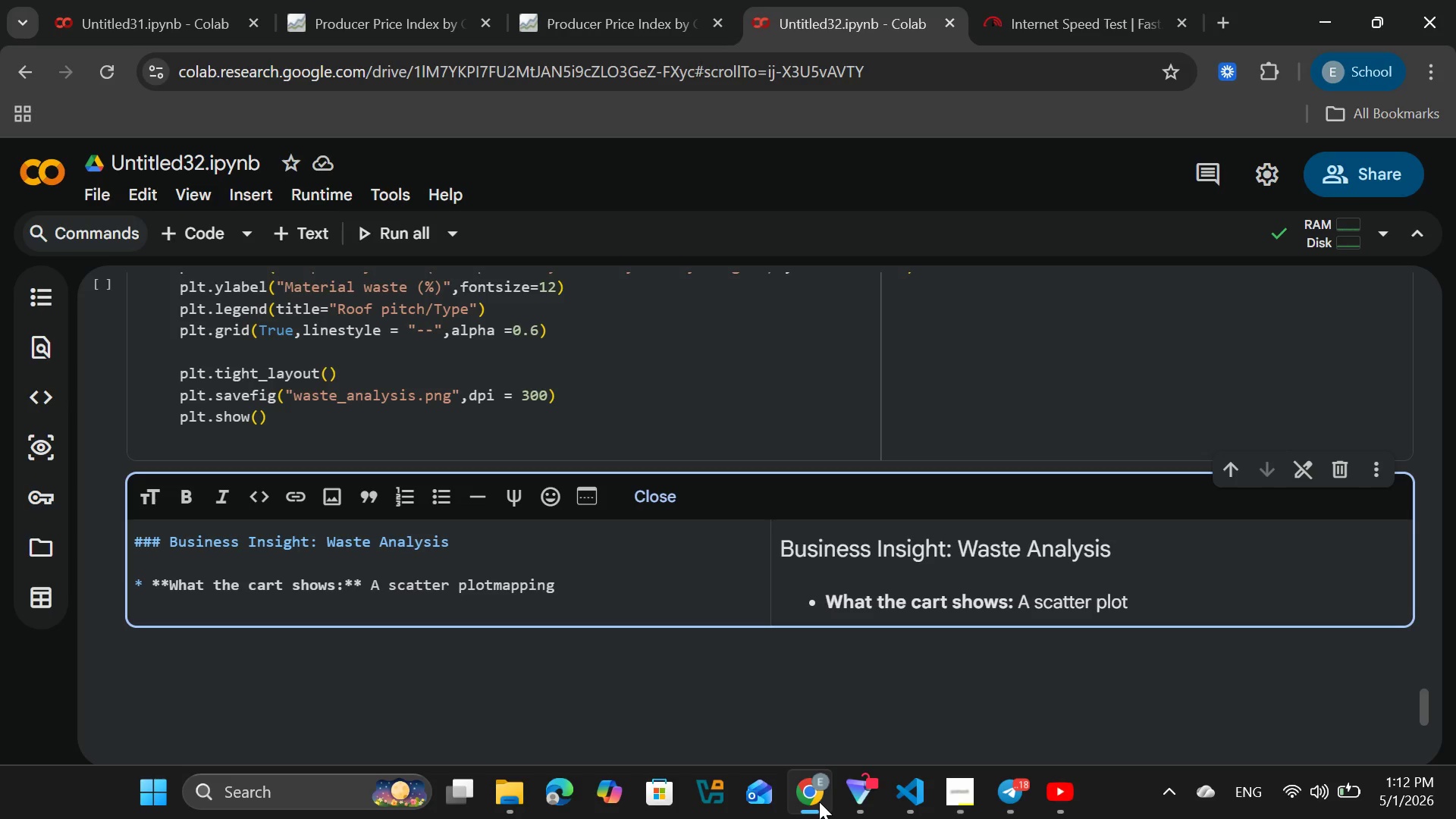 
key(ArrowLeft)
 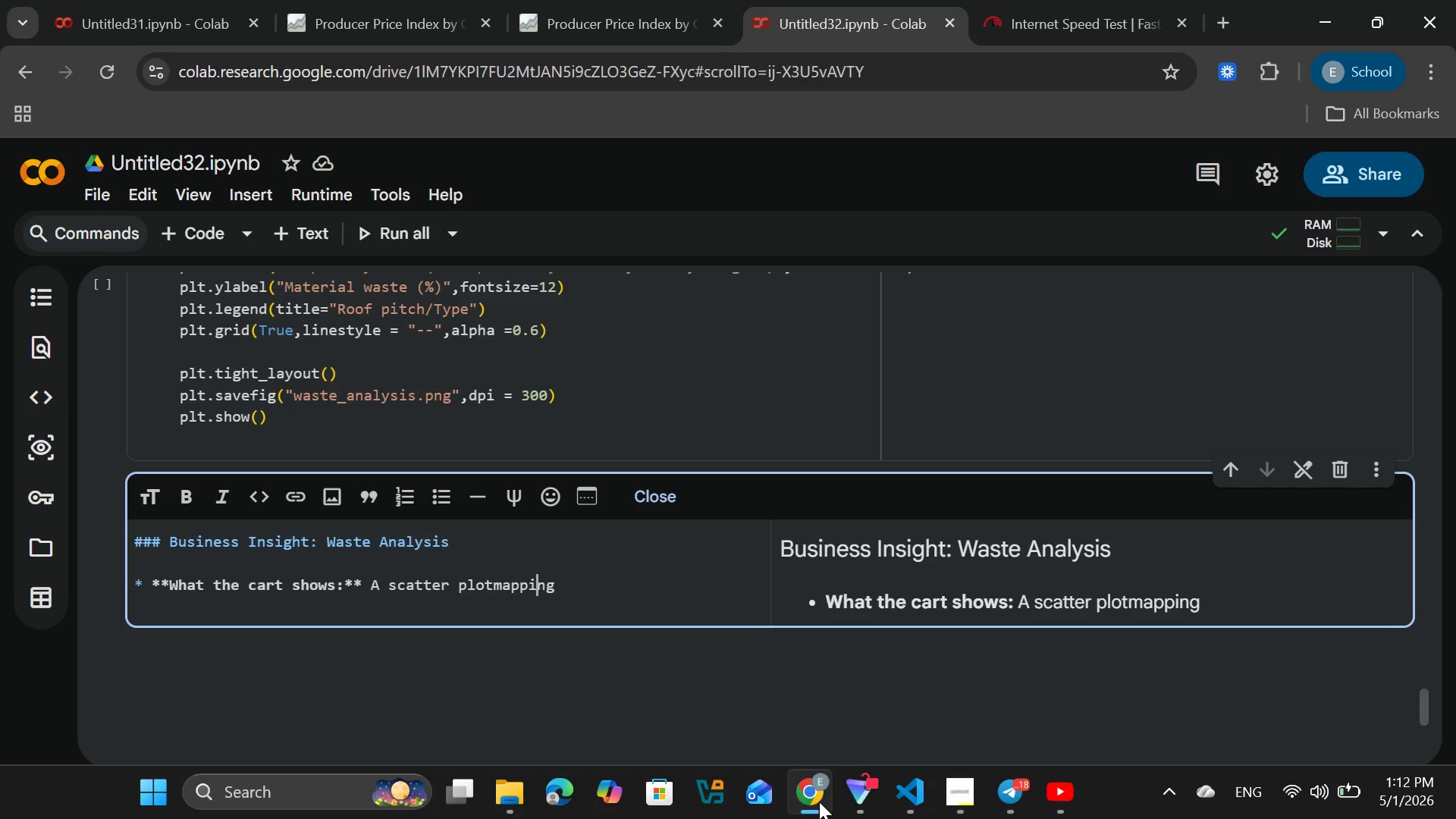 
key(ArrowLeft)
 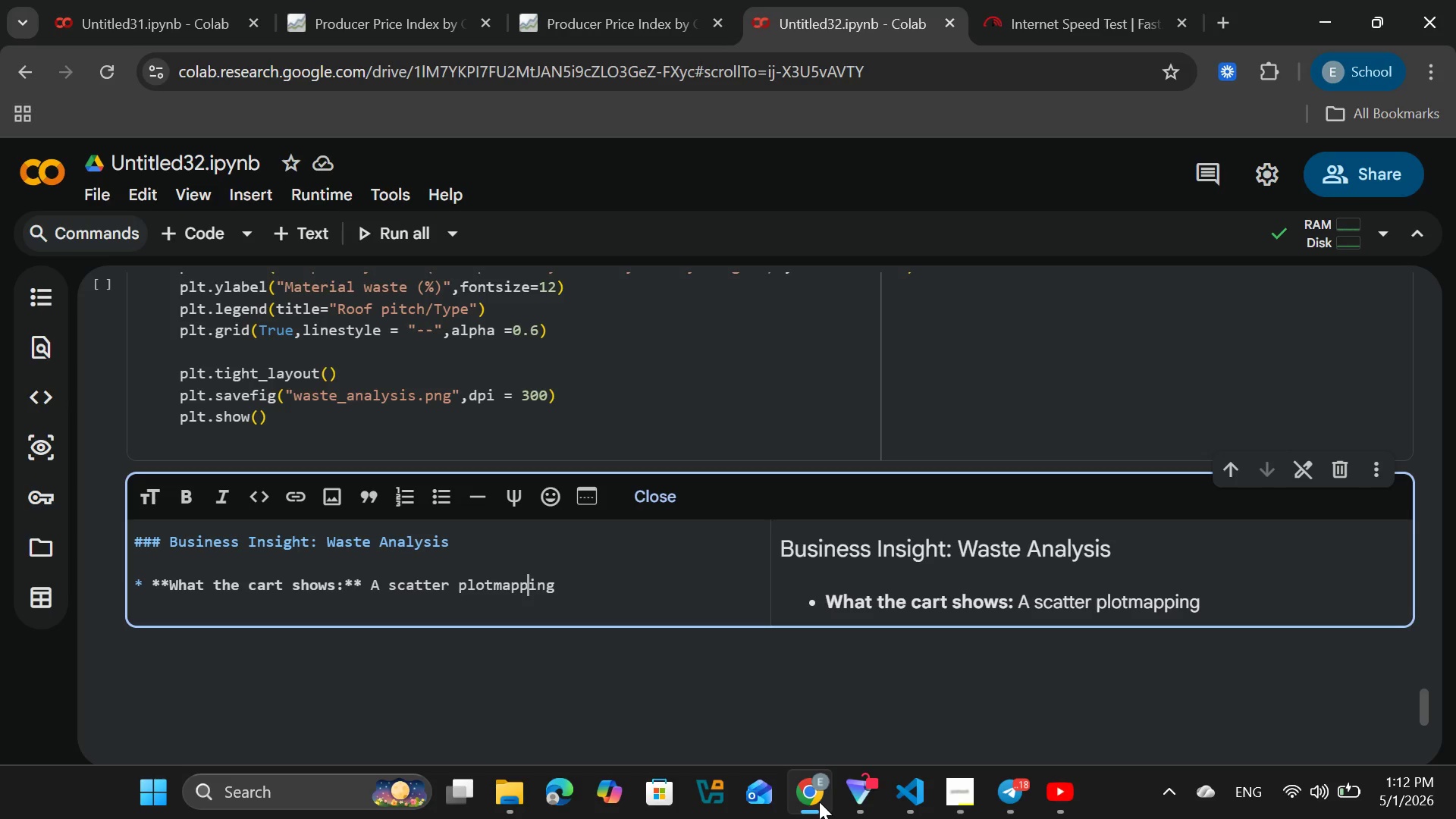 
key(ArrowLeft)
 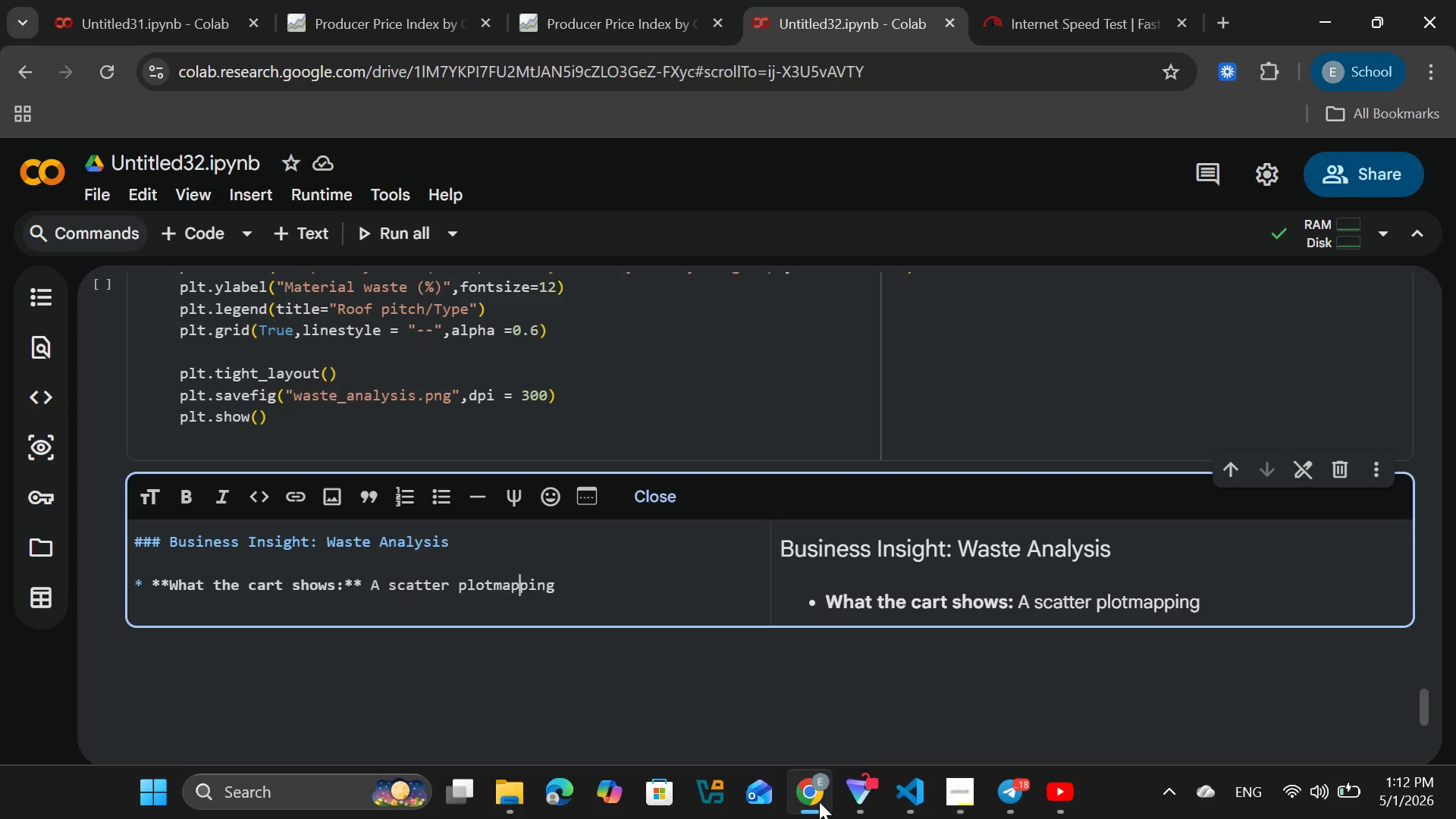 
key(ArrowLeft)
 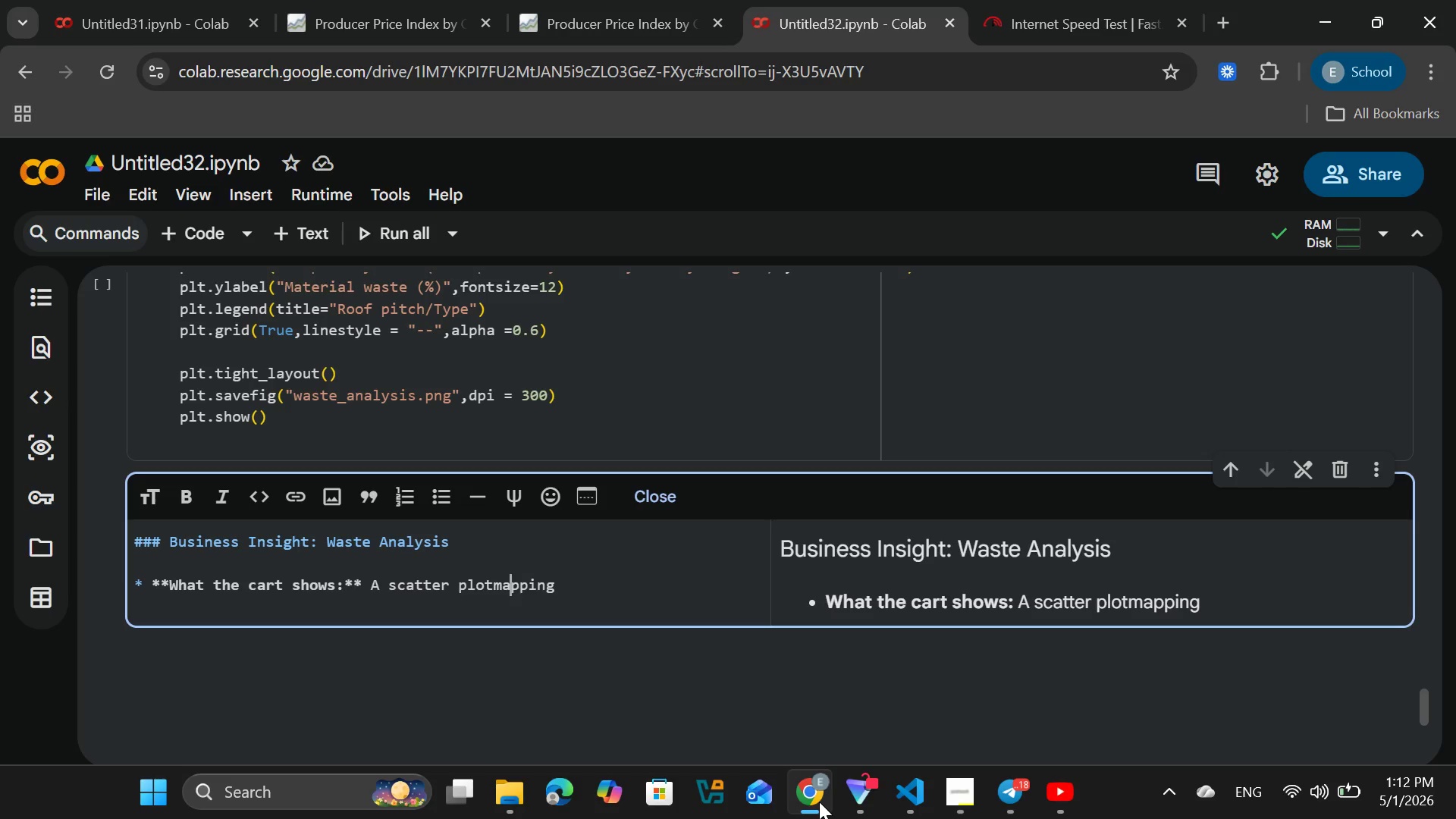 
key(ArrowLeft)
 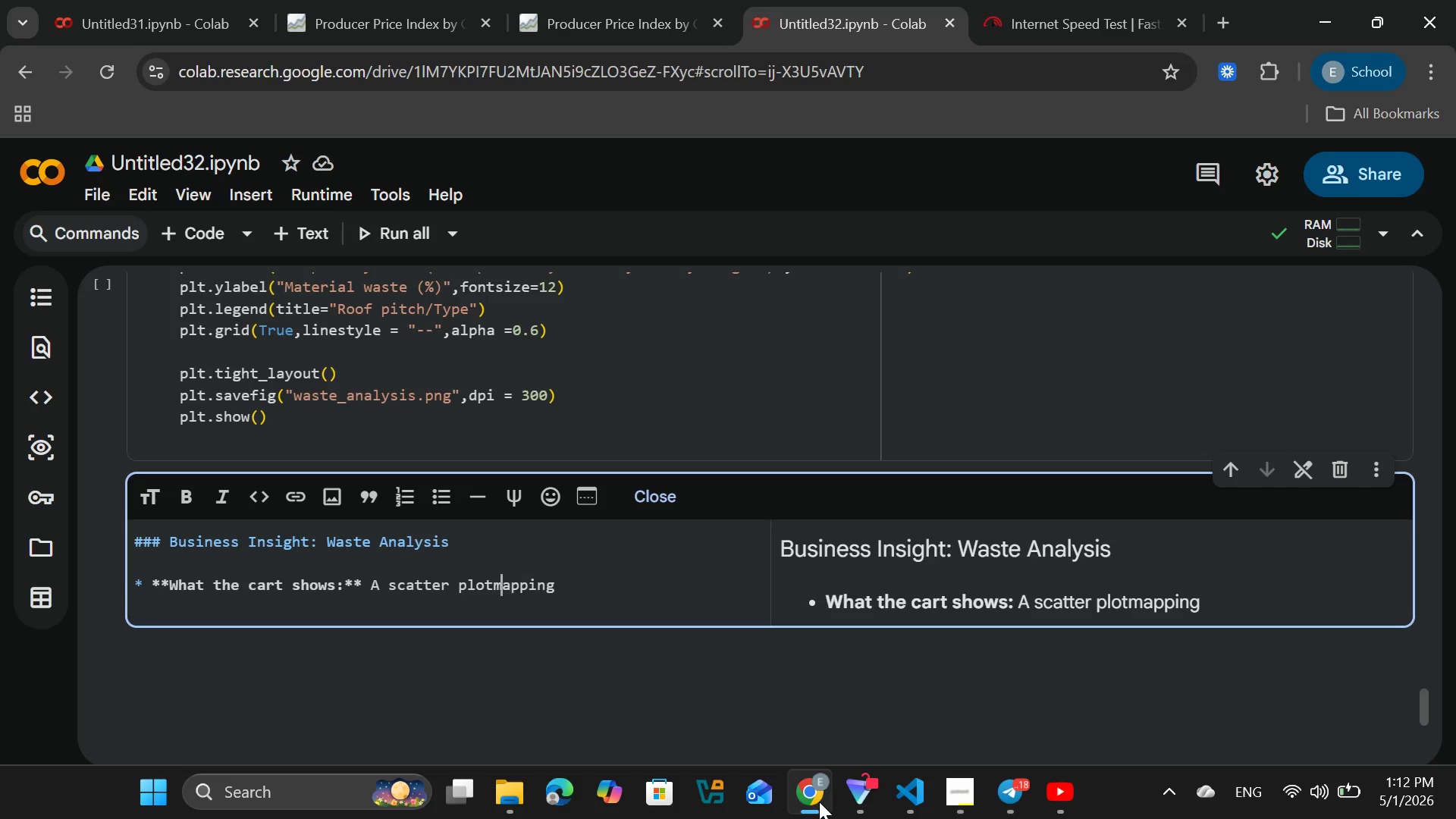 
key(ArrowLeft)
 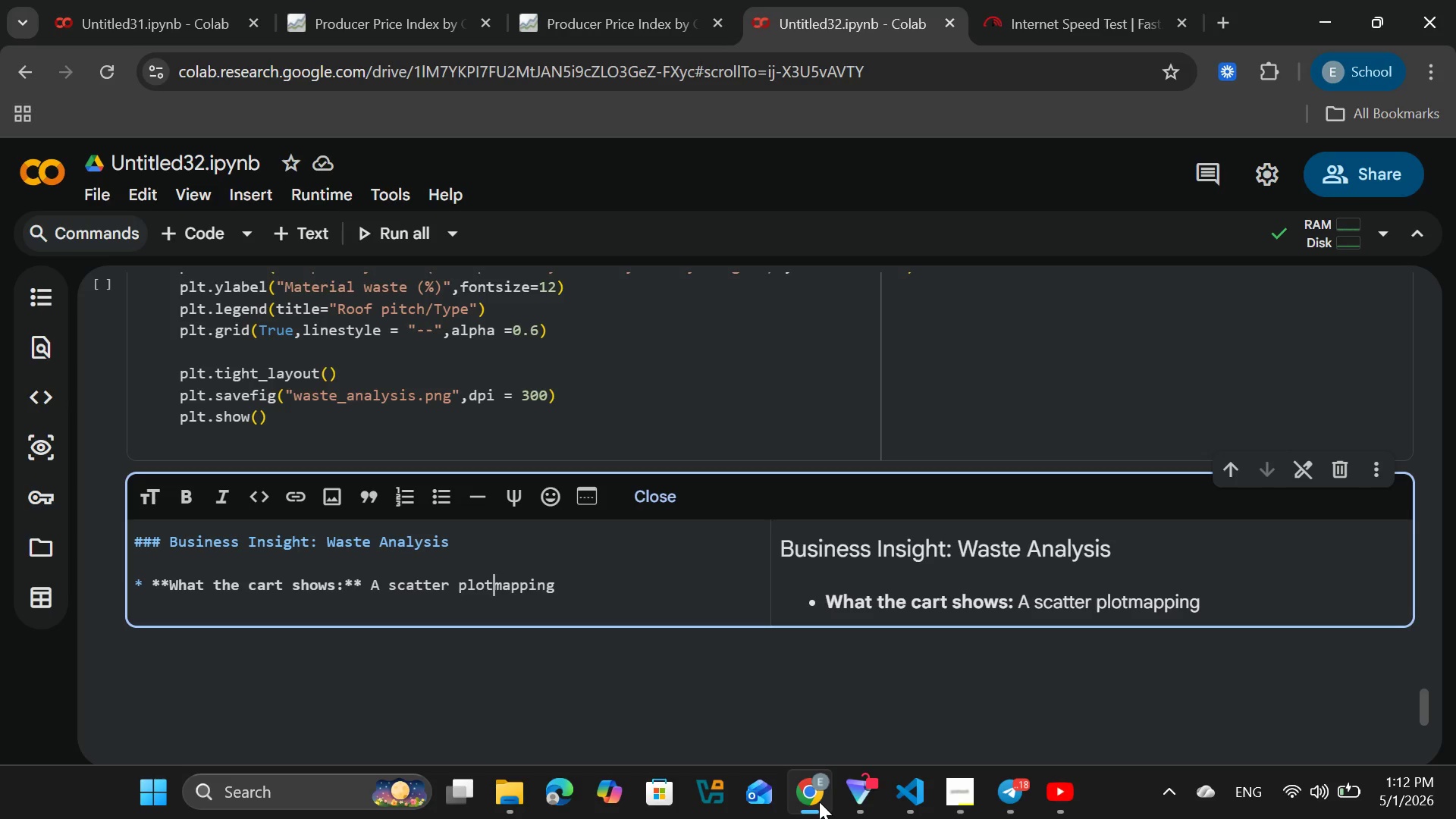 
key(ArrowLeft)
 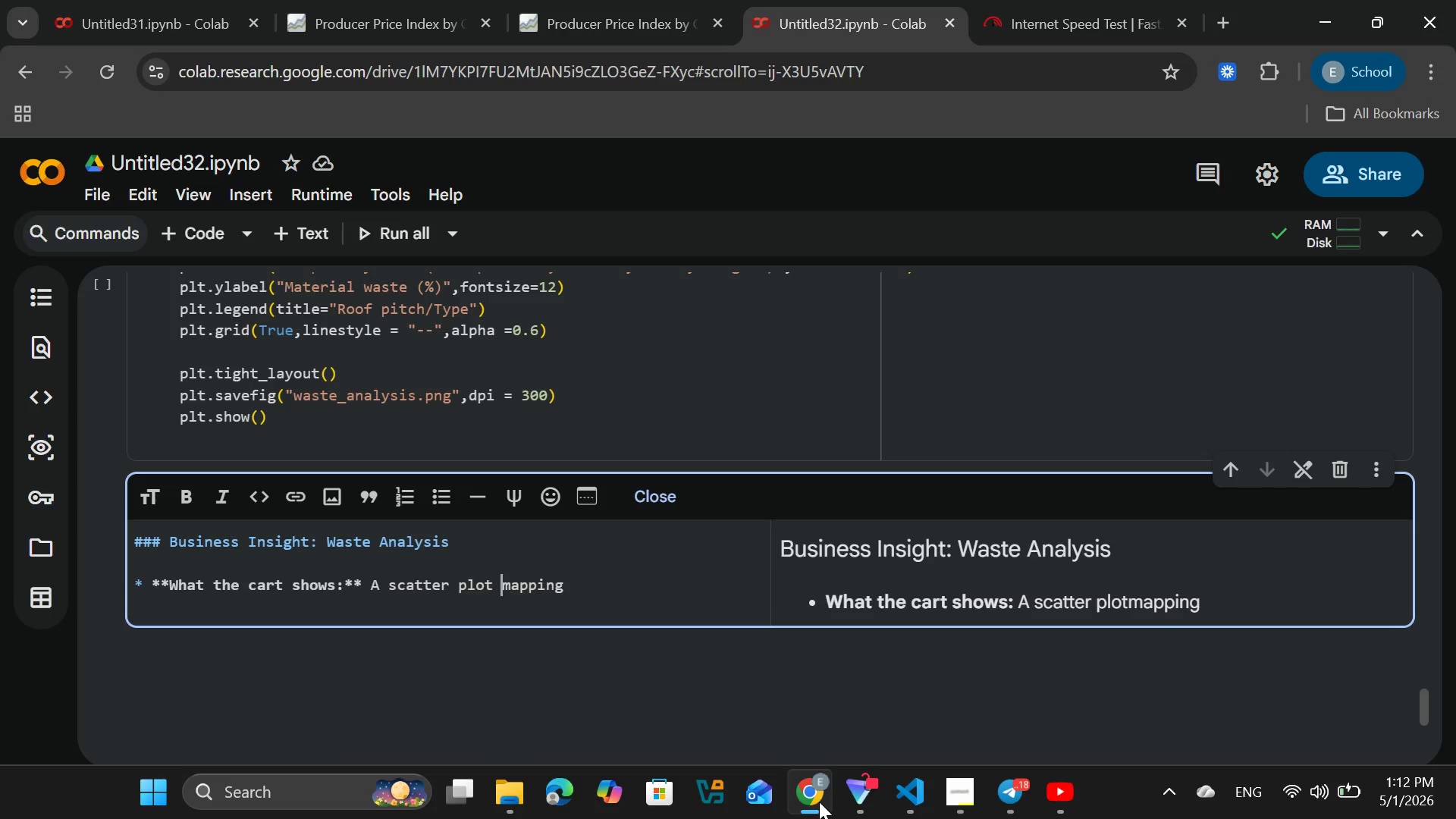 
type( [End]the re)
key(Backspace)
key(Backspace)
key(Backspace)
key(Backspace)
key(Backspace)
key(Backspace)
type( the rea)
 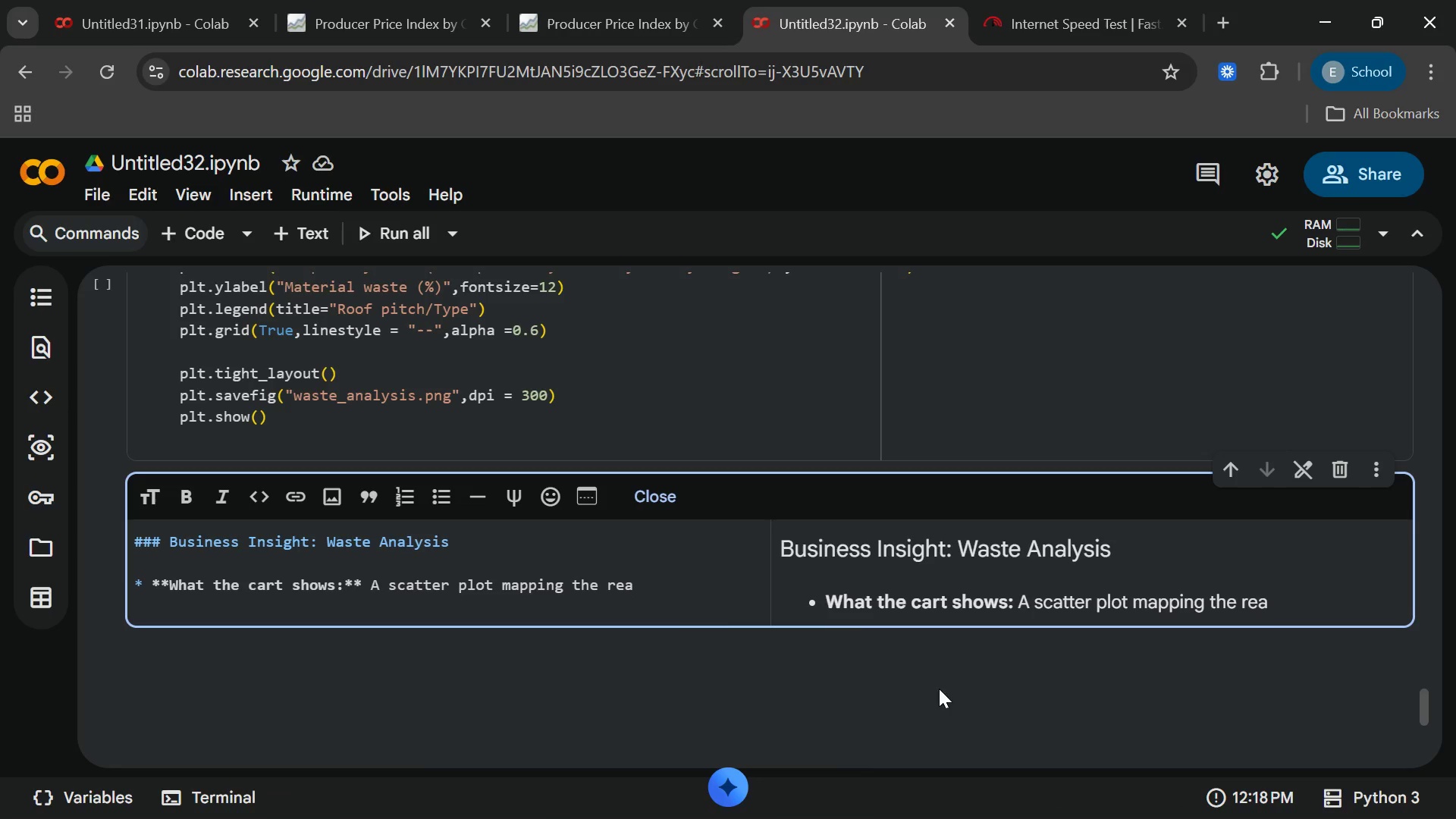 
wait(5.89)
 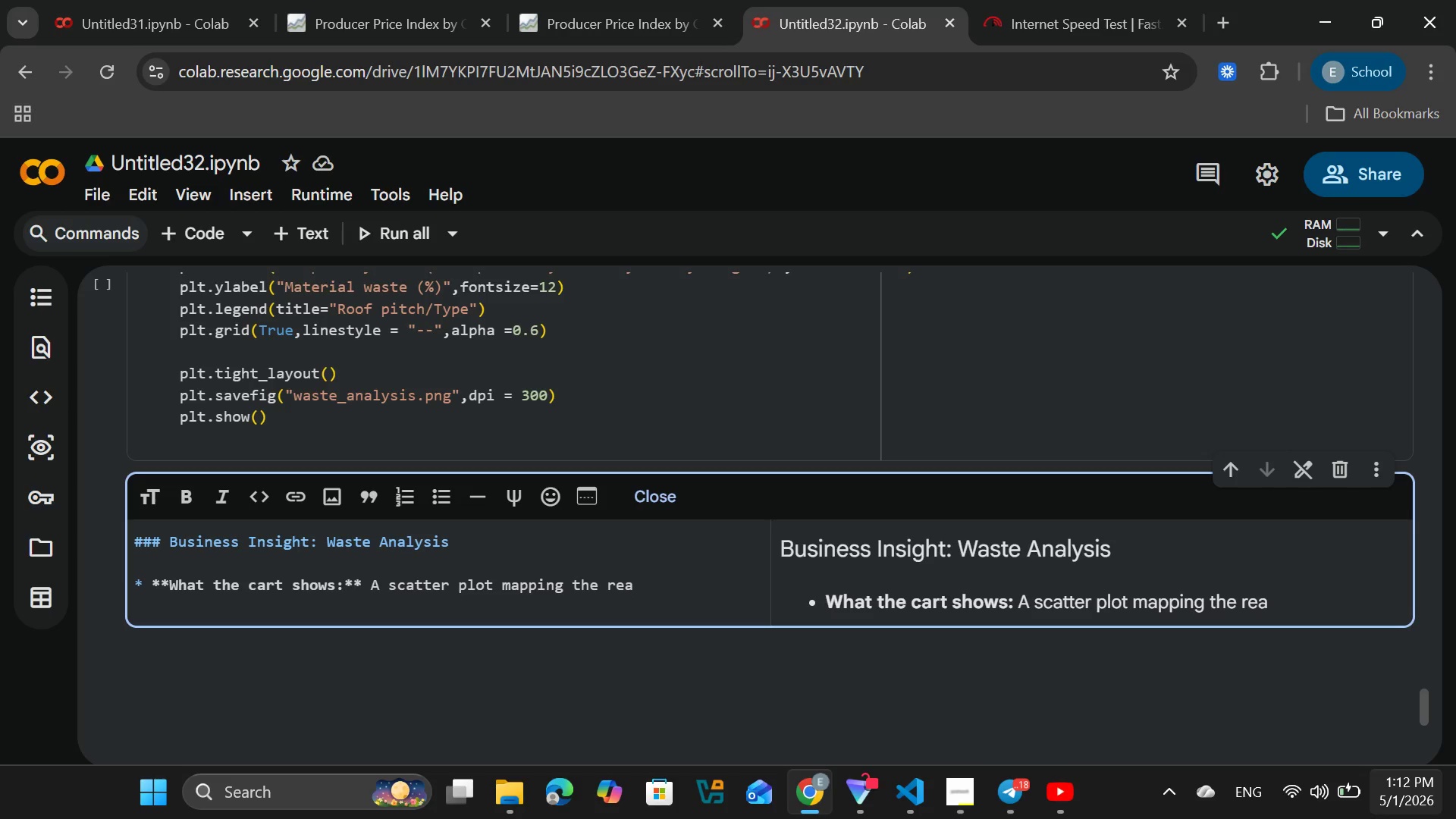 
left_click([947, 783])